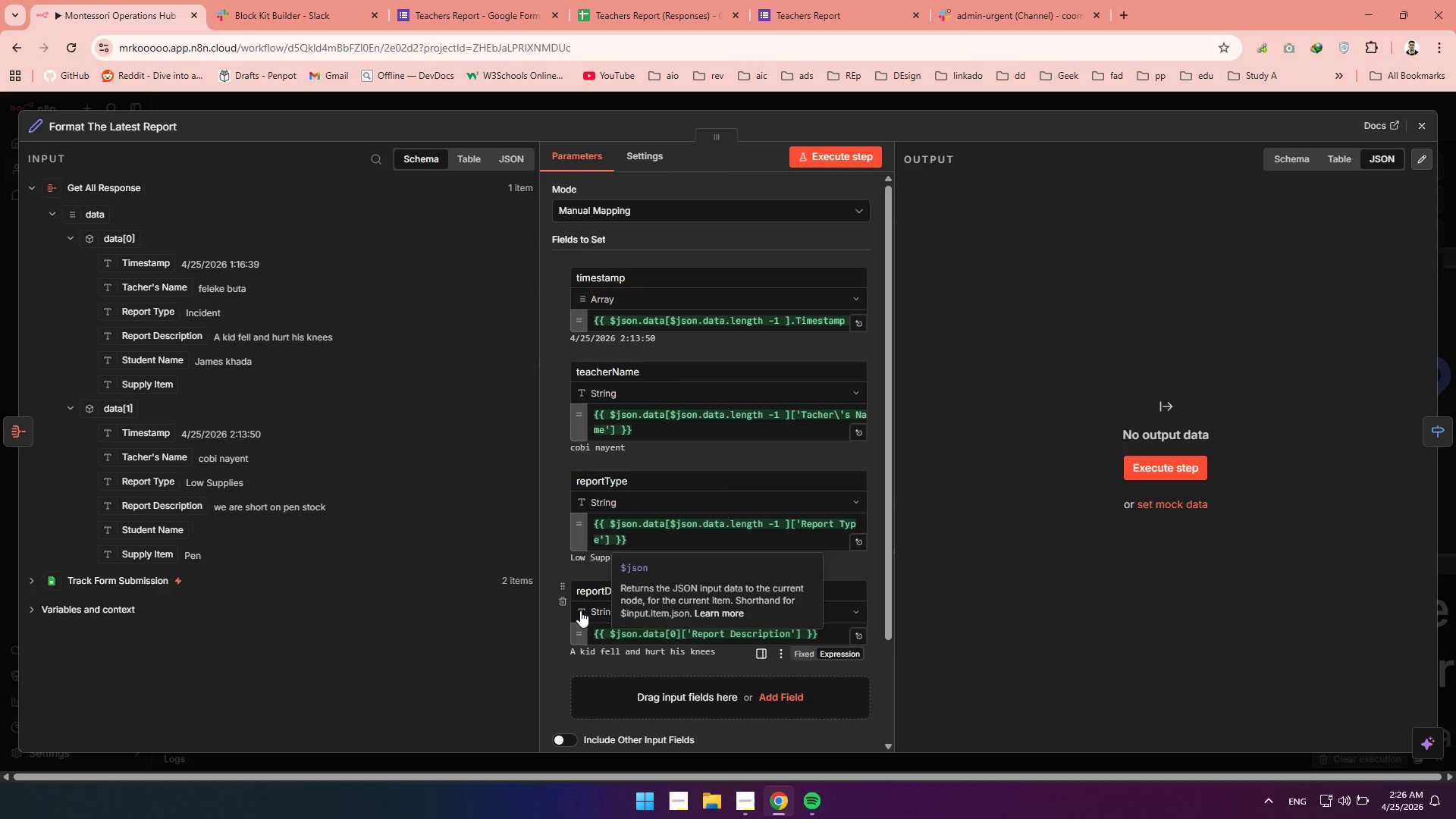 
left_click([555, 630])
 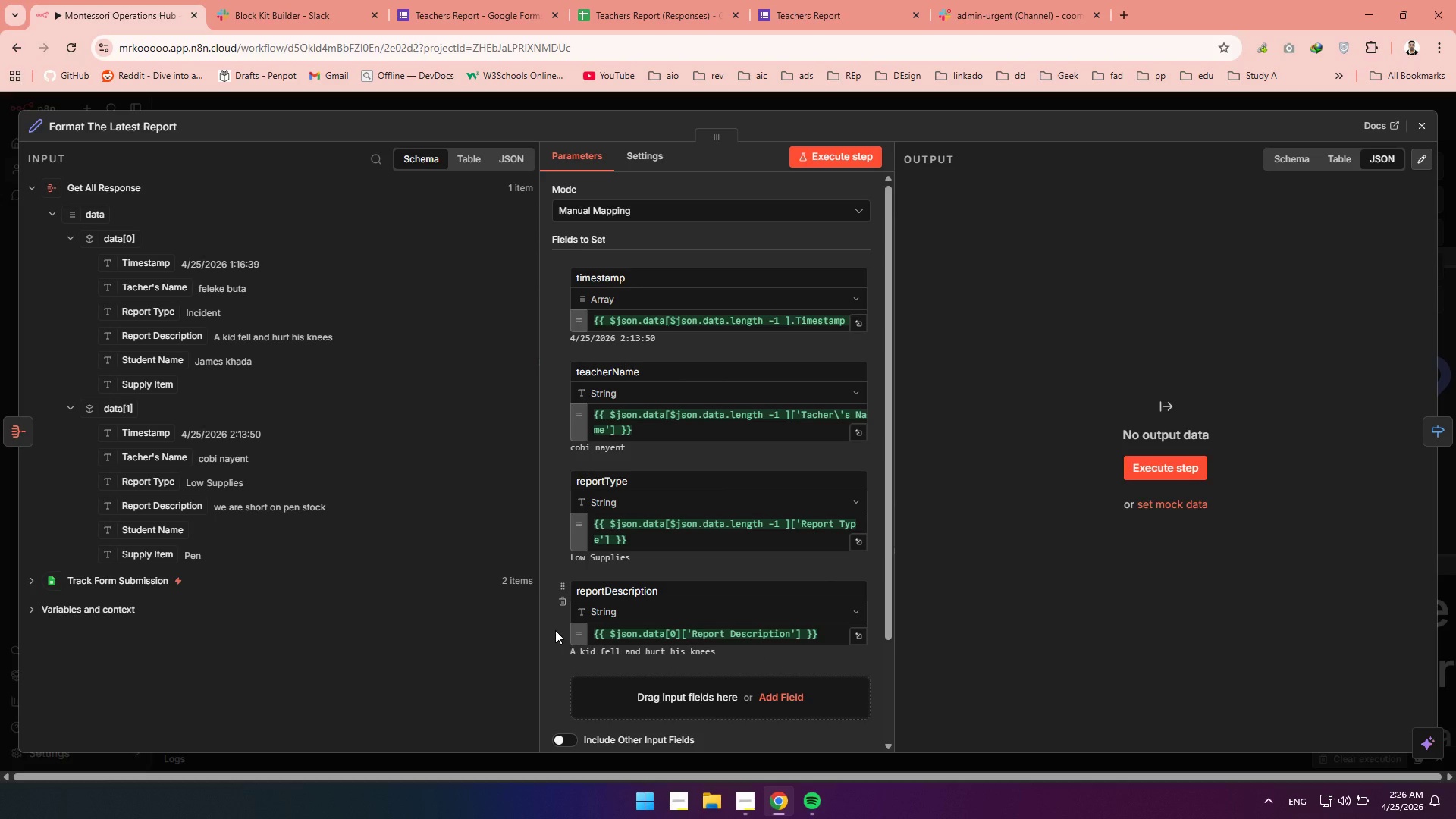 
left_click([555, 630])
 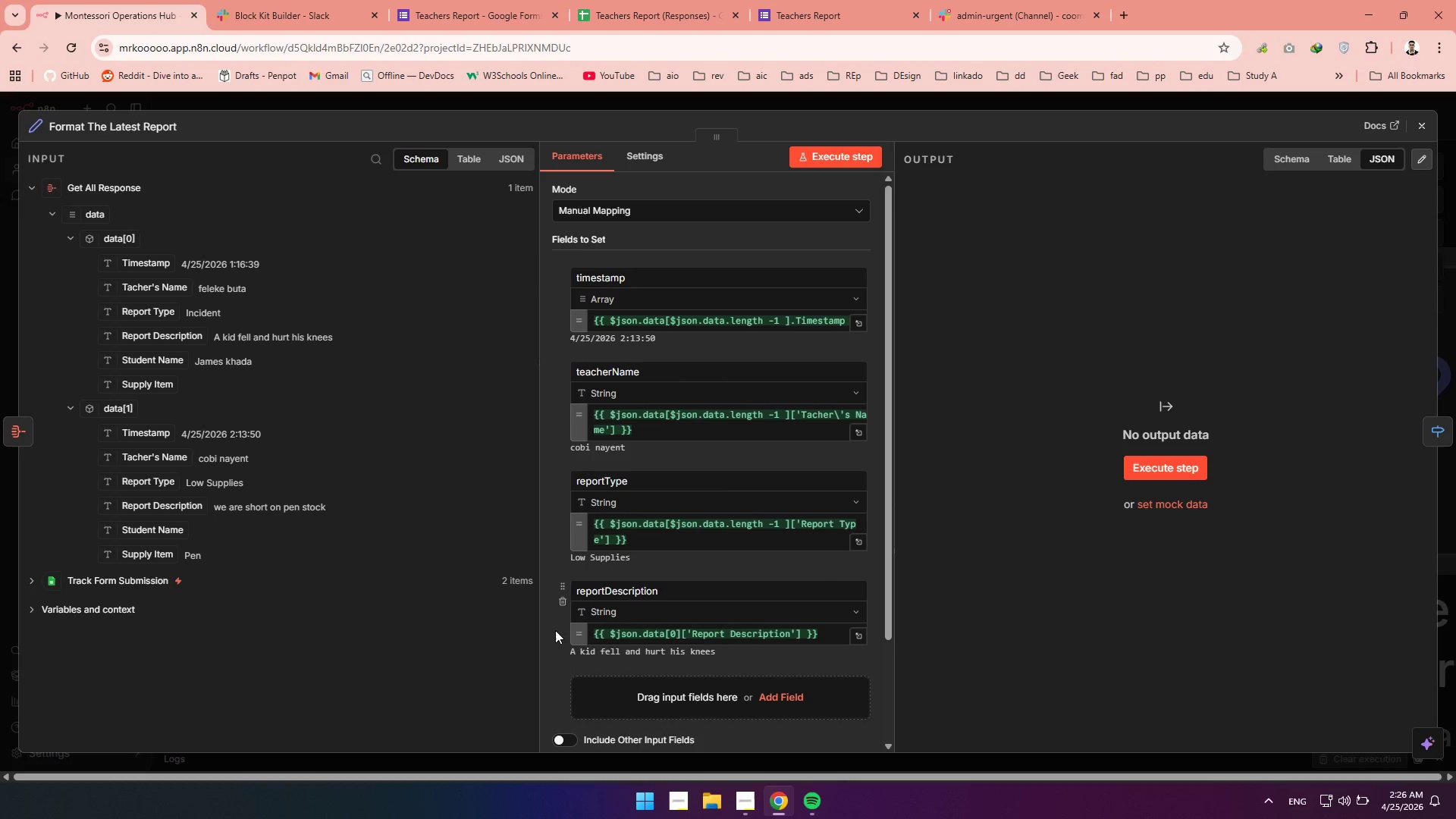 
left_click_drag(start_coordinate=[837, 638], to_coordinate=[586, 633])
 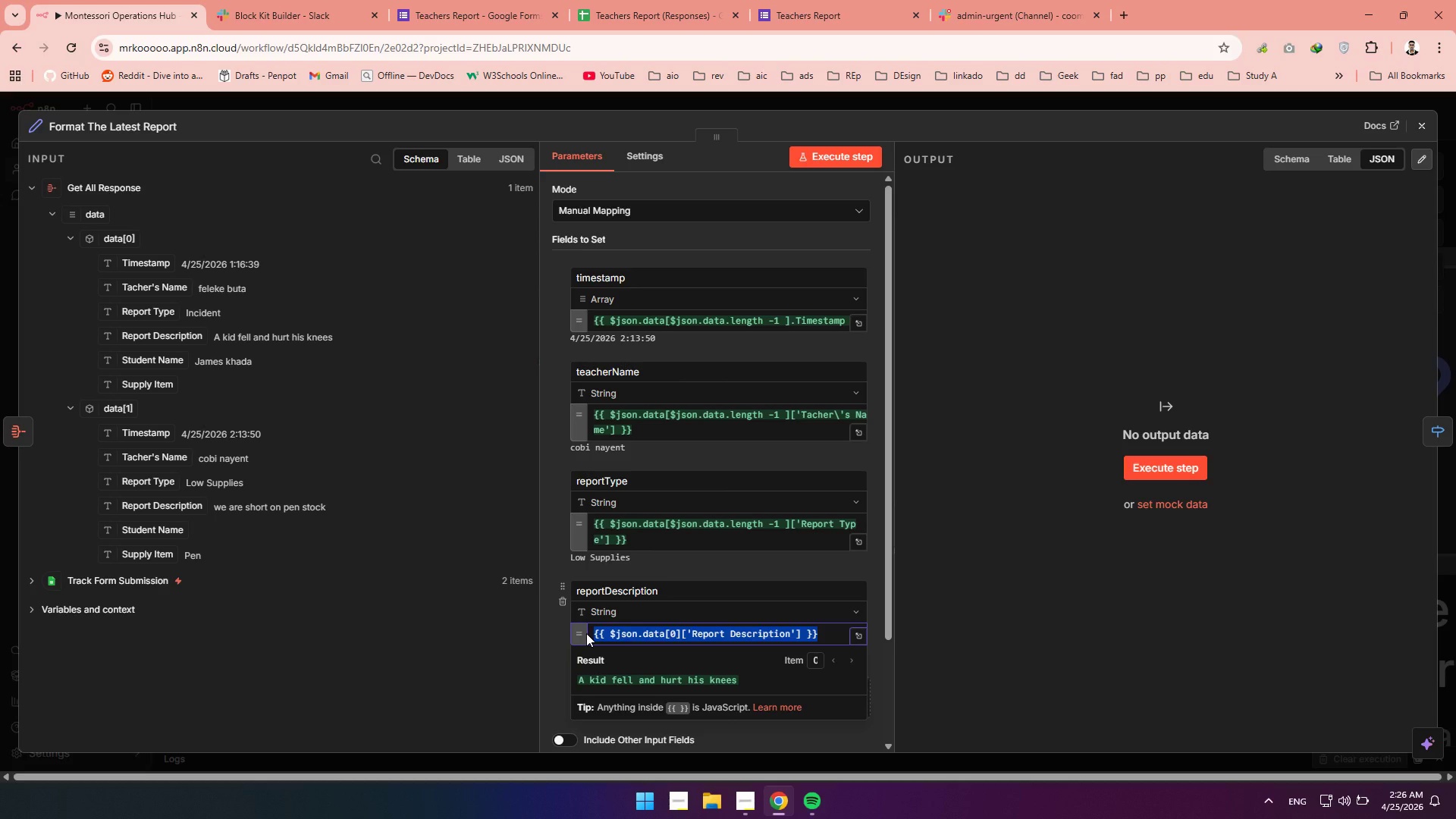 
key(Control+V)
 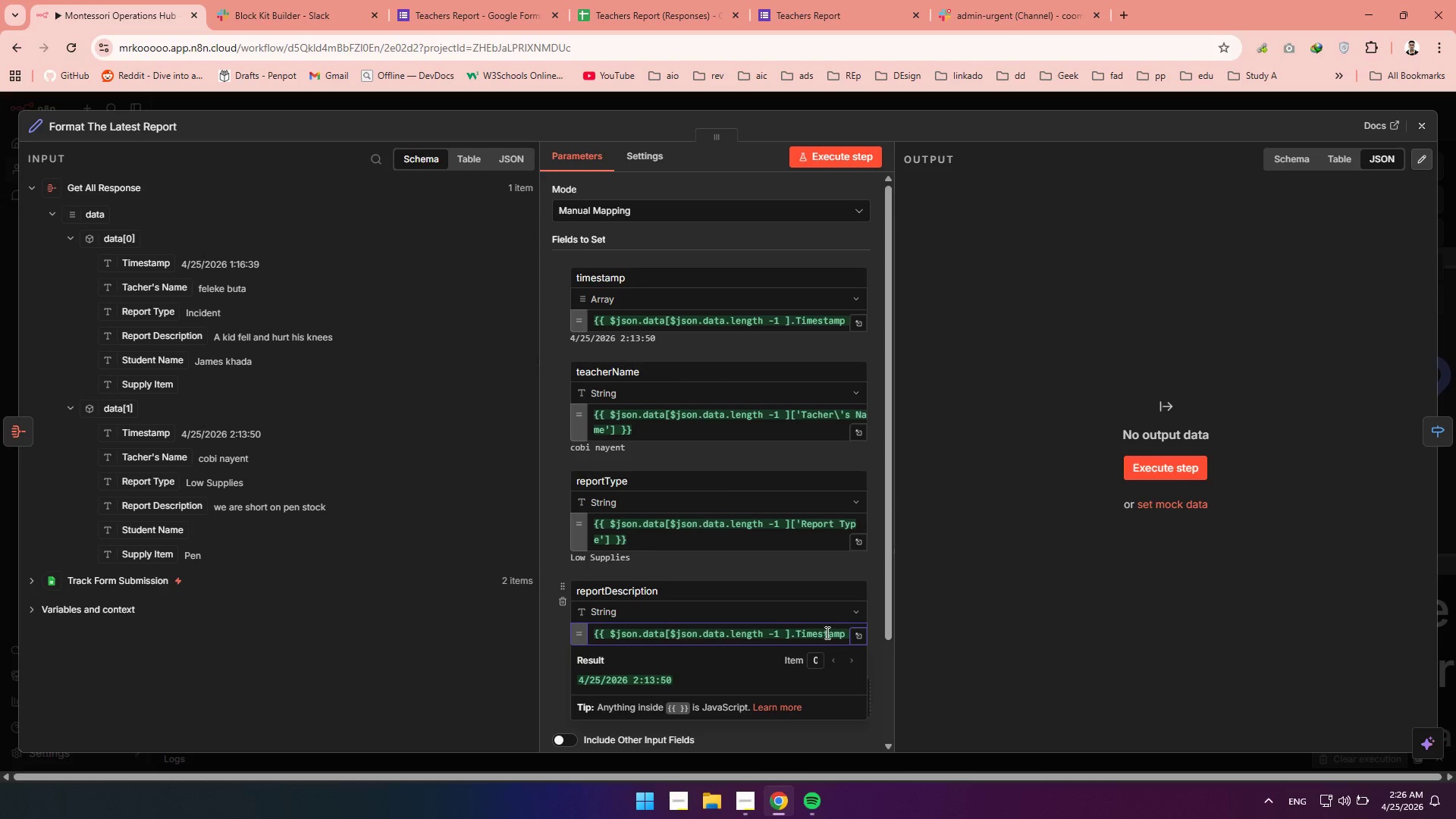 
double_click([824, 636])
 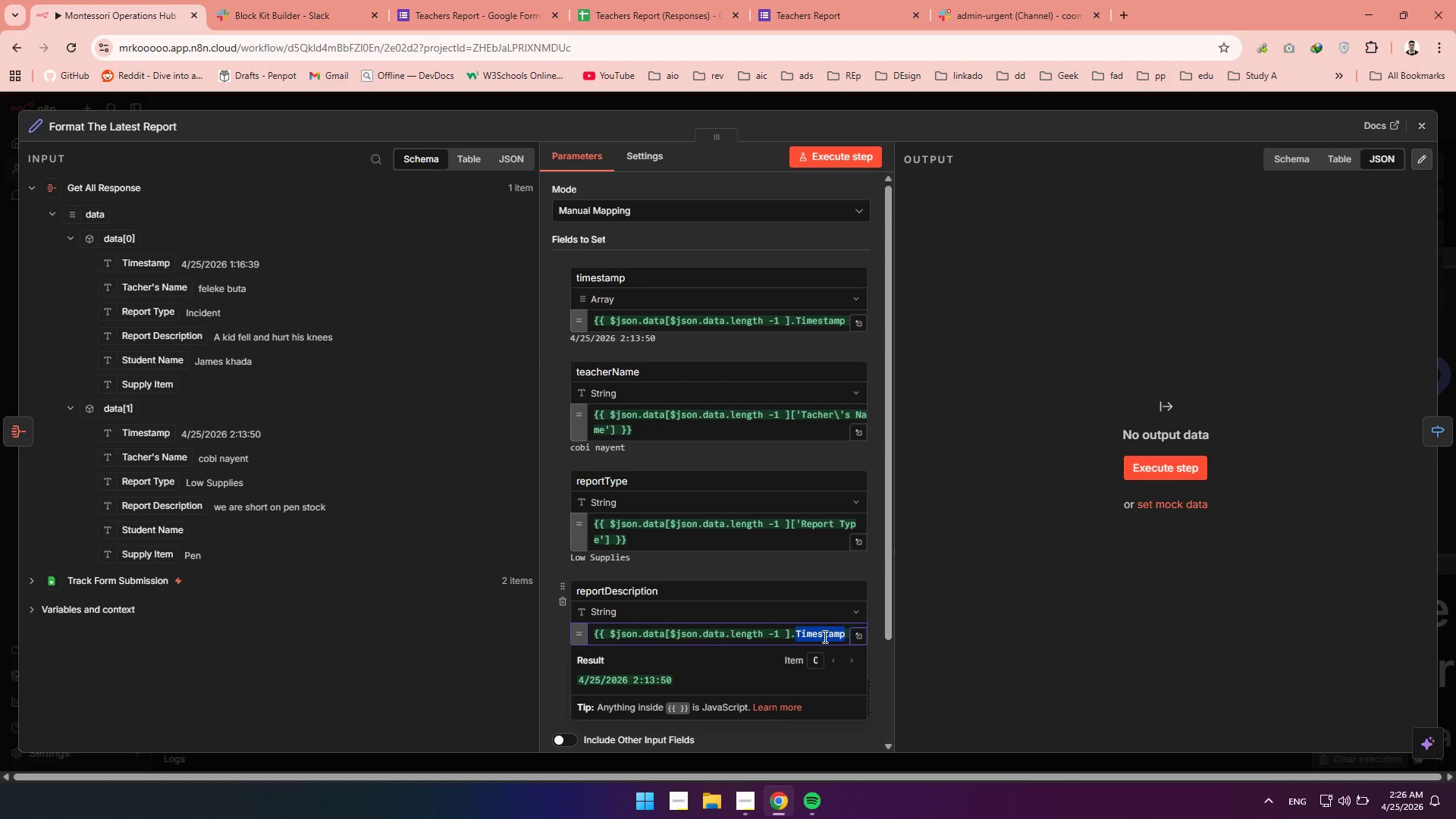 
wait(12.28)
 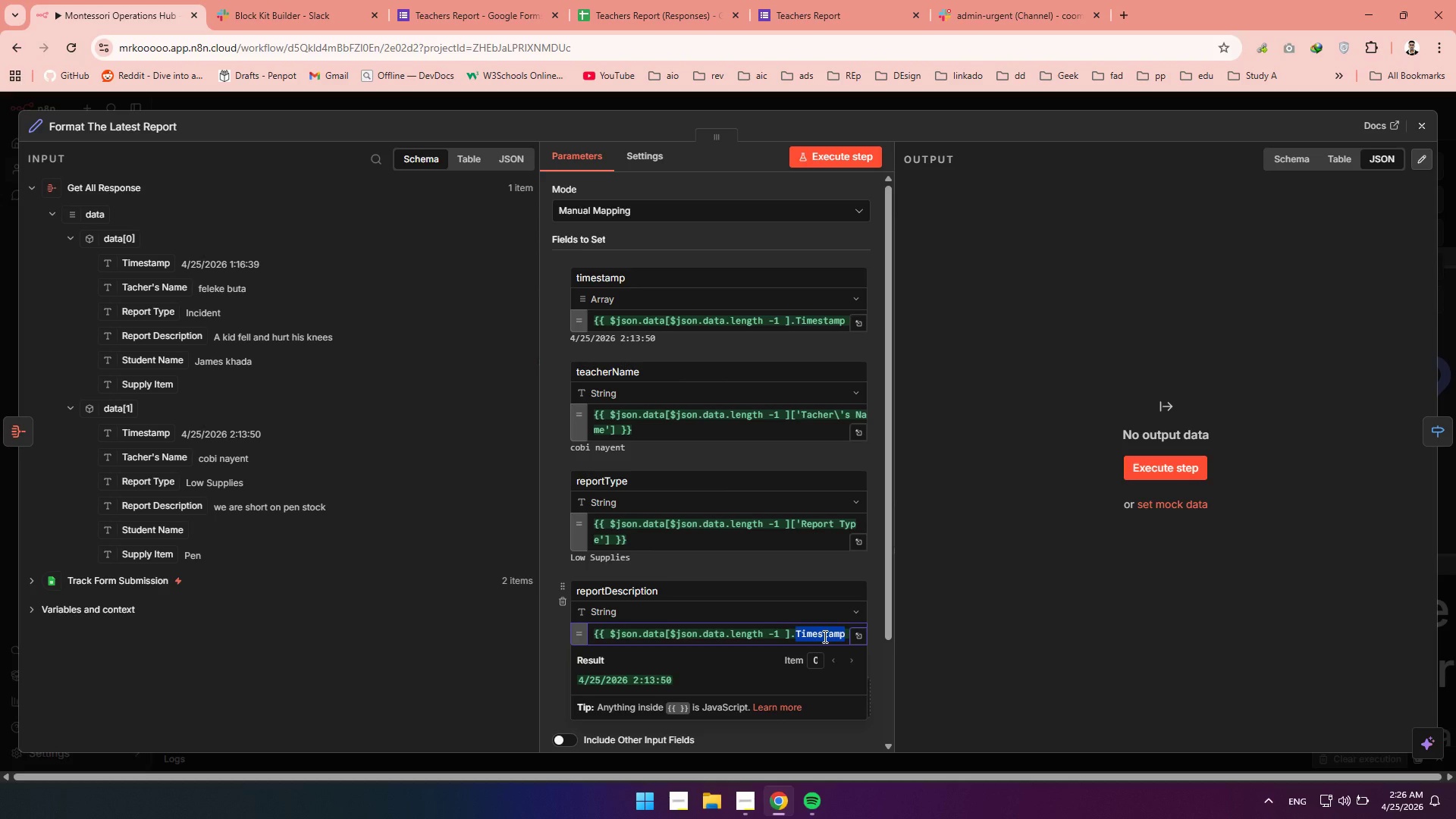 
type(re)
 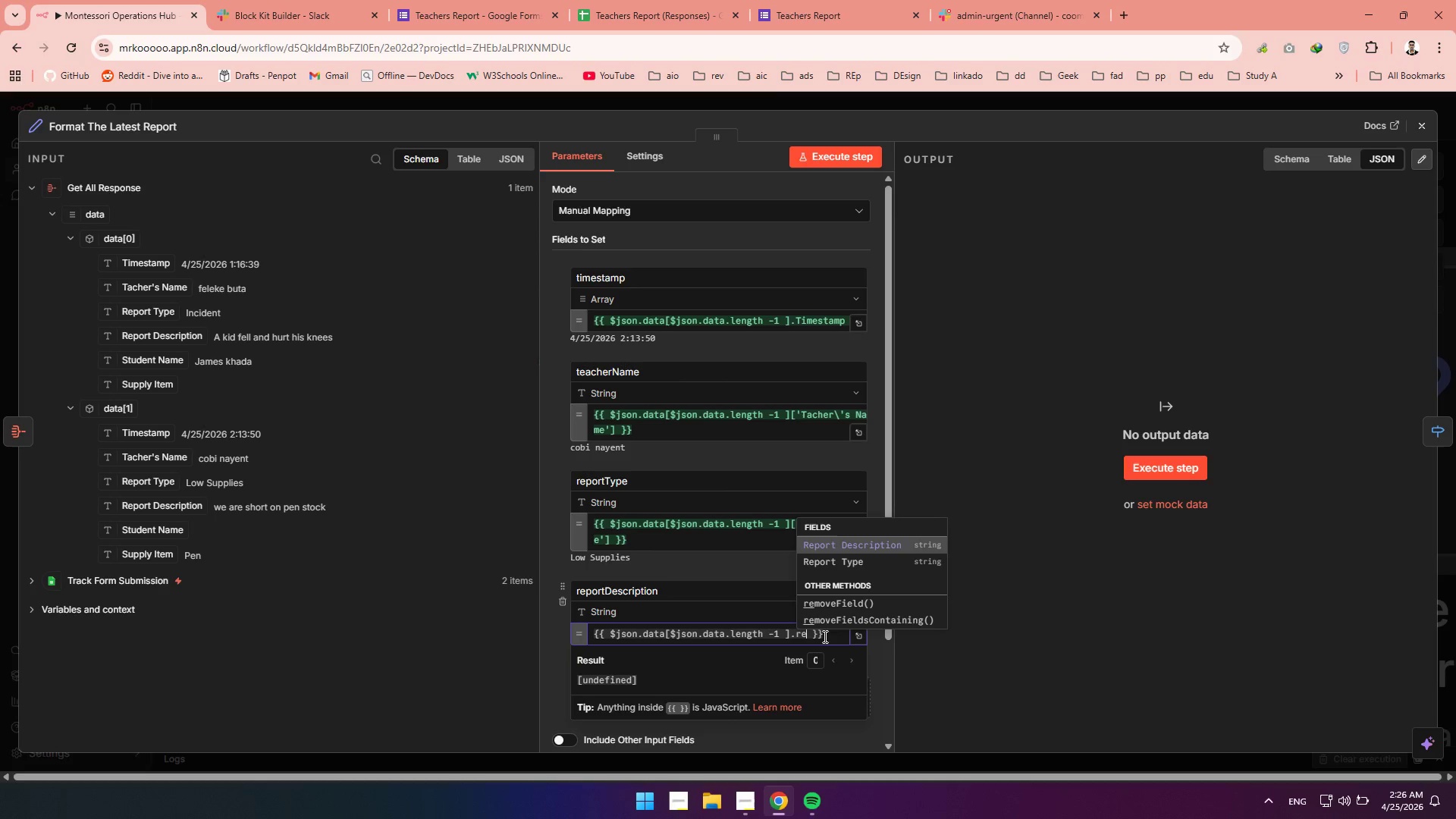 
key(Enter)
 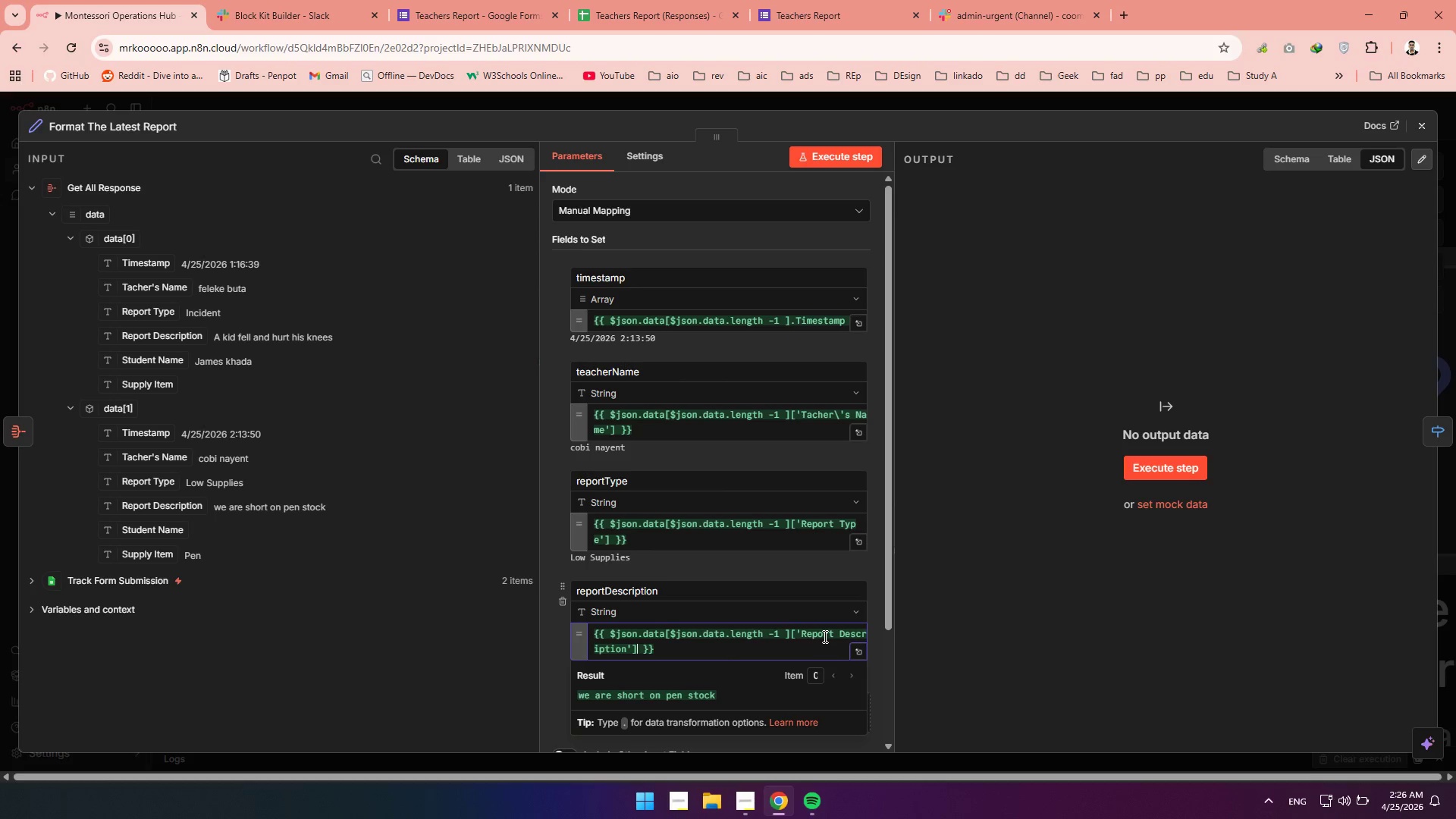 
wait(21.2)
 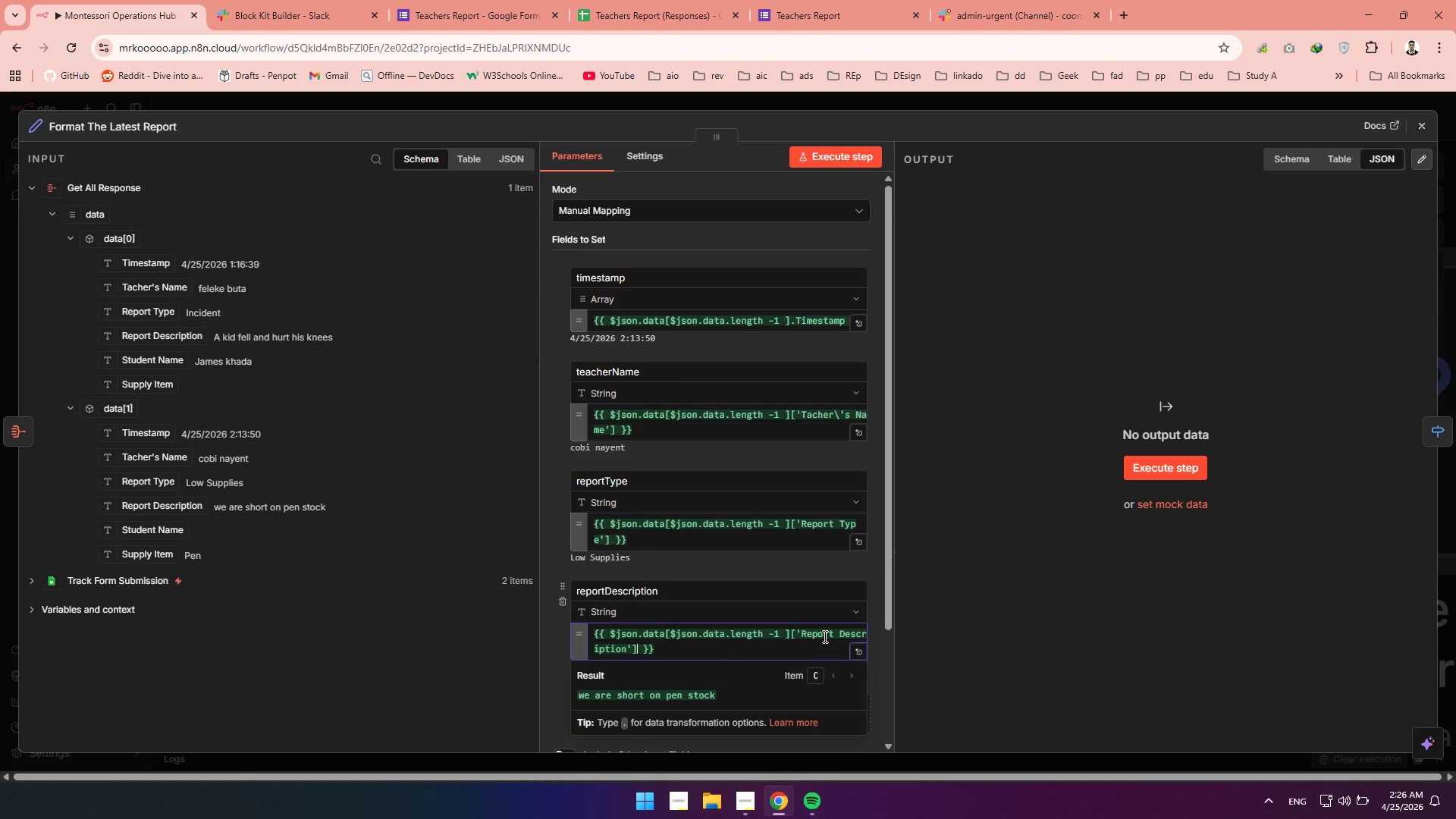 
left_click([550, 569])
 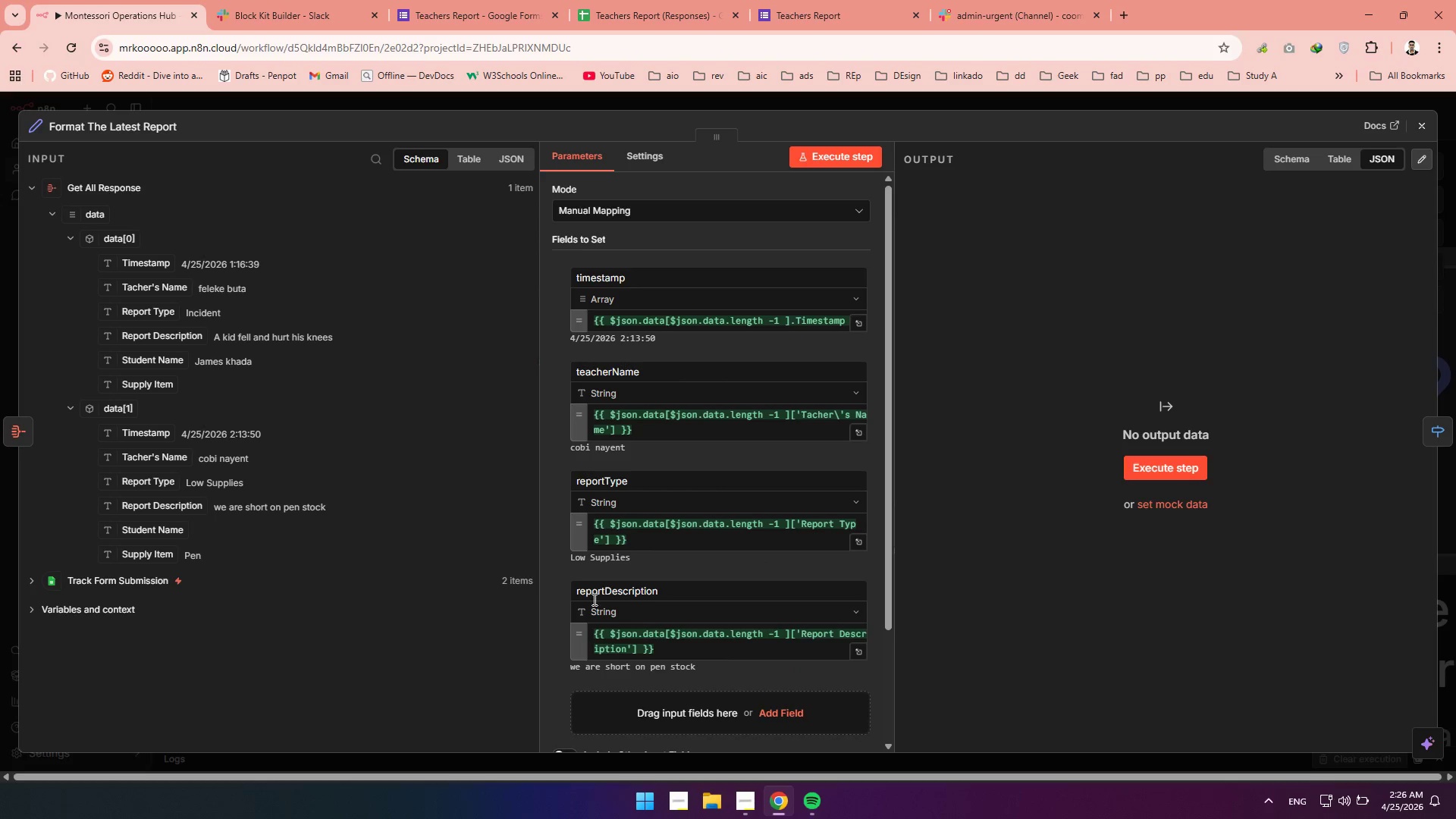 
mouse_move([647, 632])
 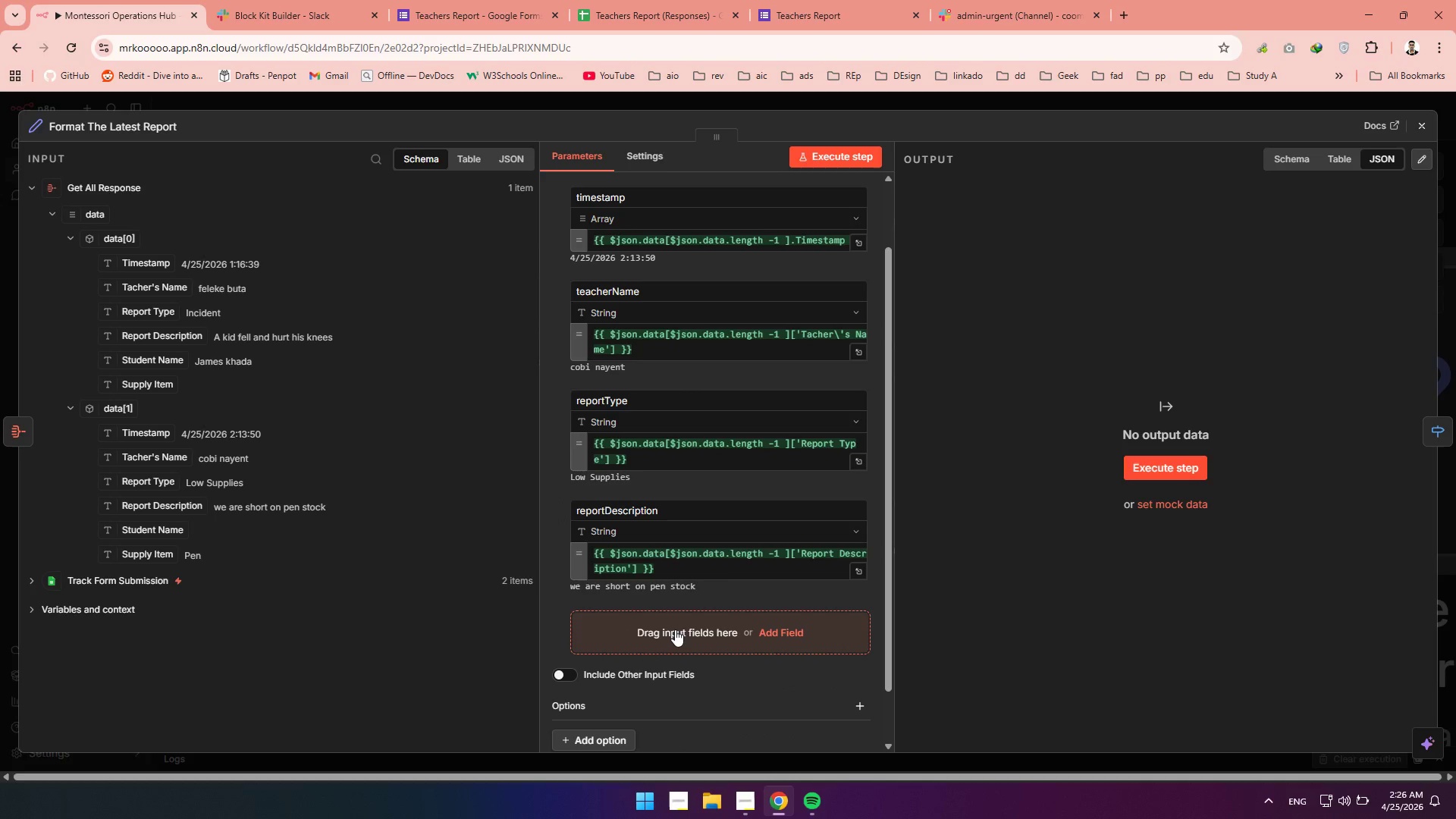 
left_click([675, 629])
 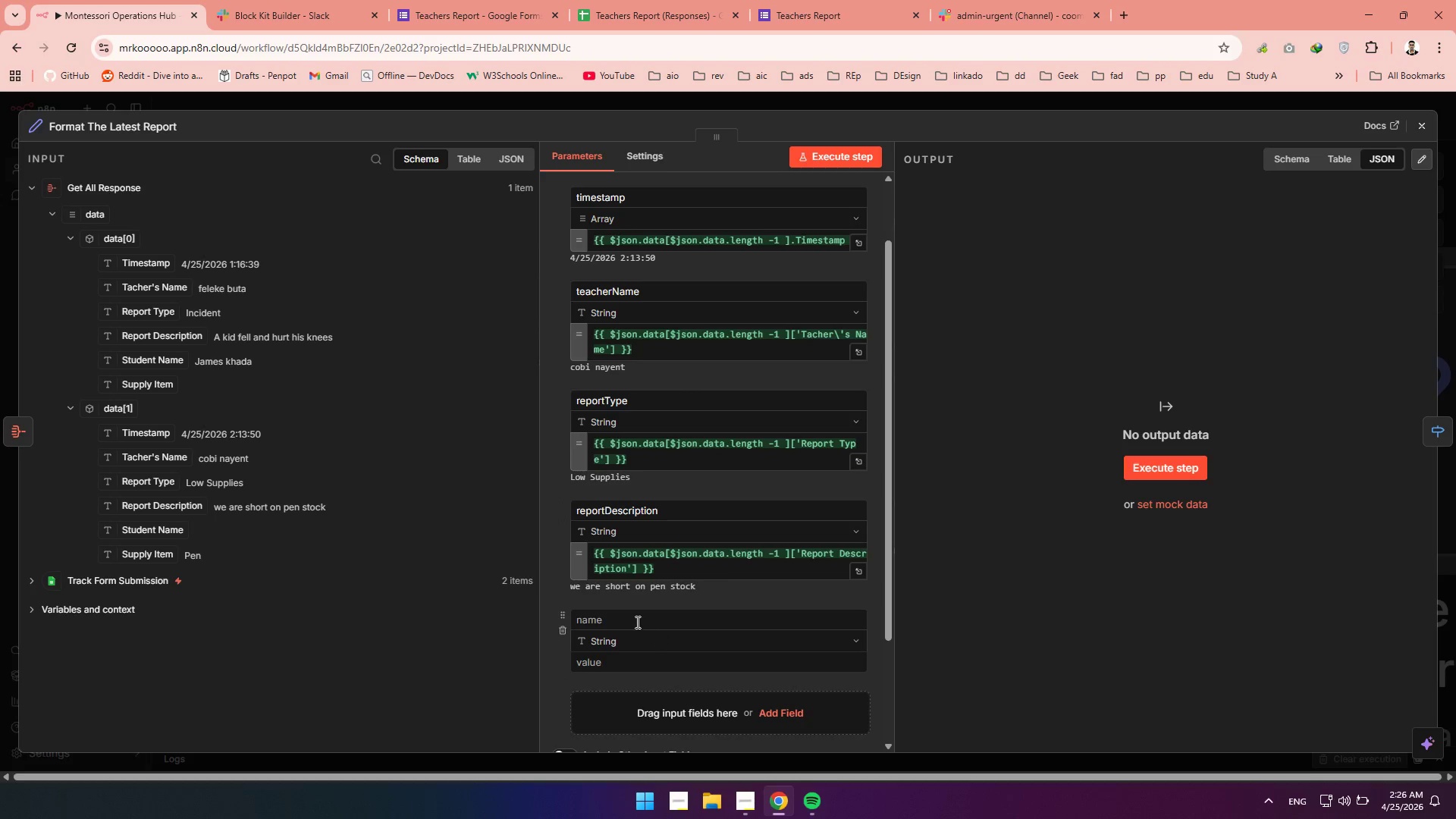 
left_click([633, 621])
 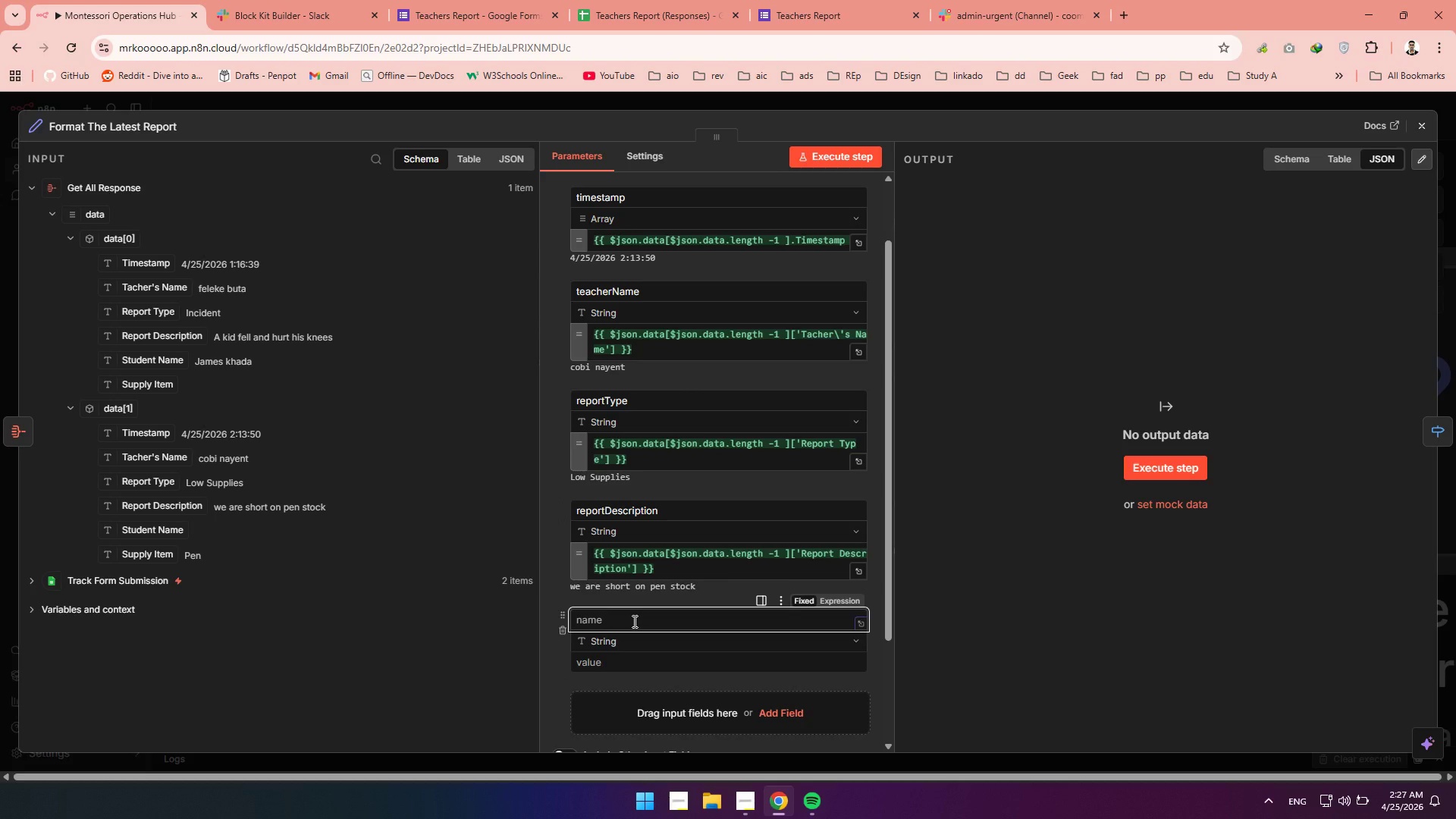 
type(Student)
key(Backspace)
key(Backspace)
key(Backspace)
key(Backspace)
key(Backspace)
key(Backspace)
key(Backspace)
key(Backspace)
type(studentName)
 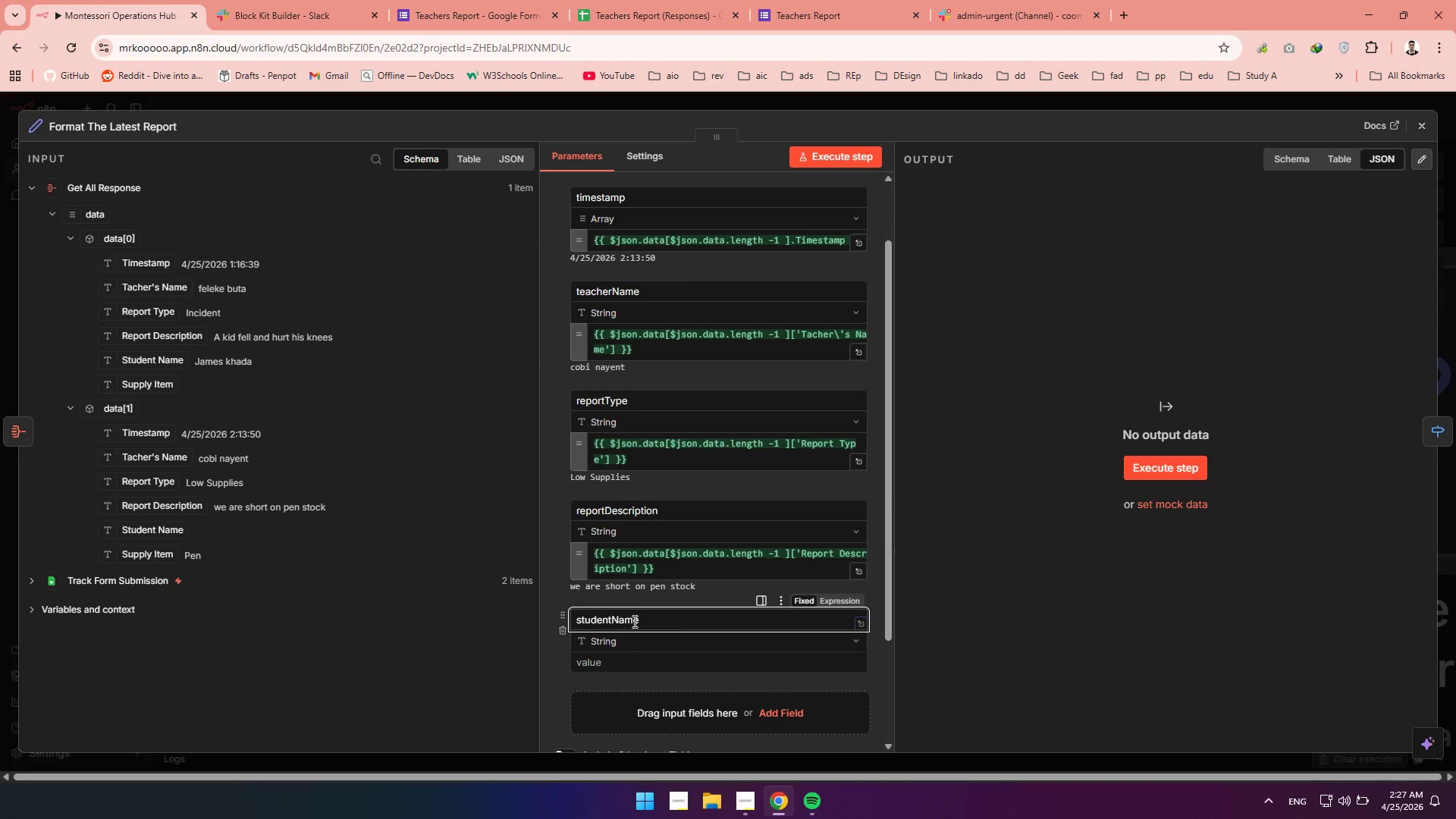 
left_click([579, 626])
 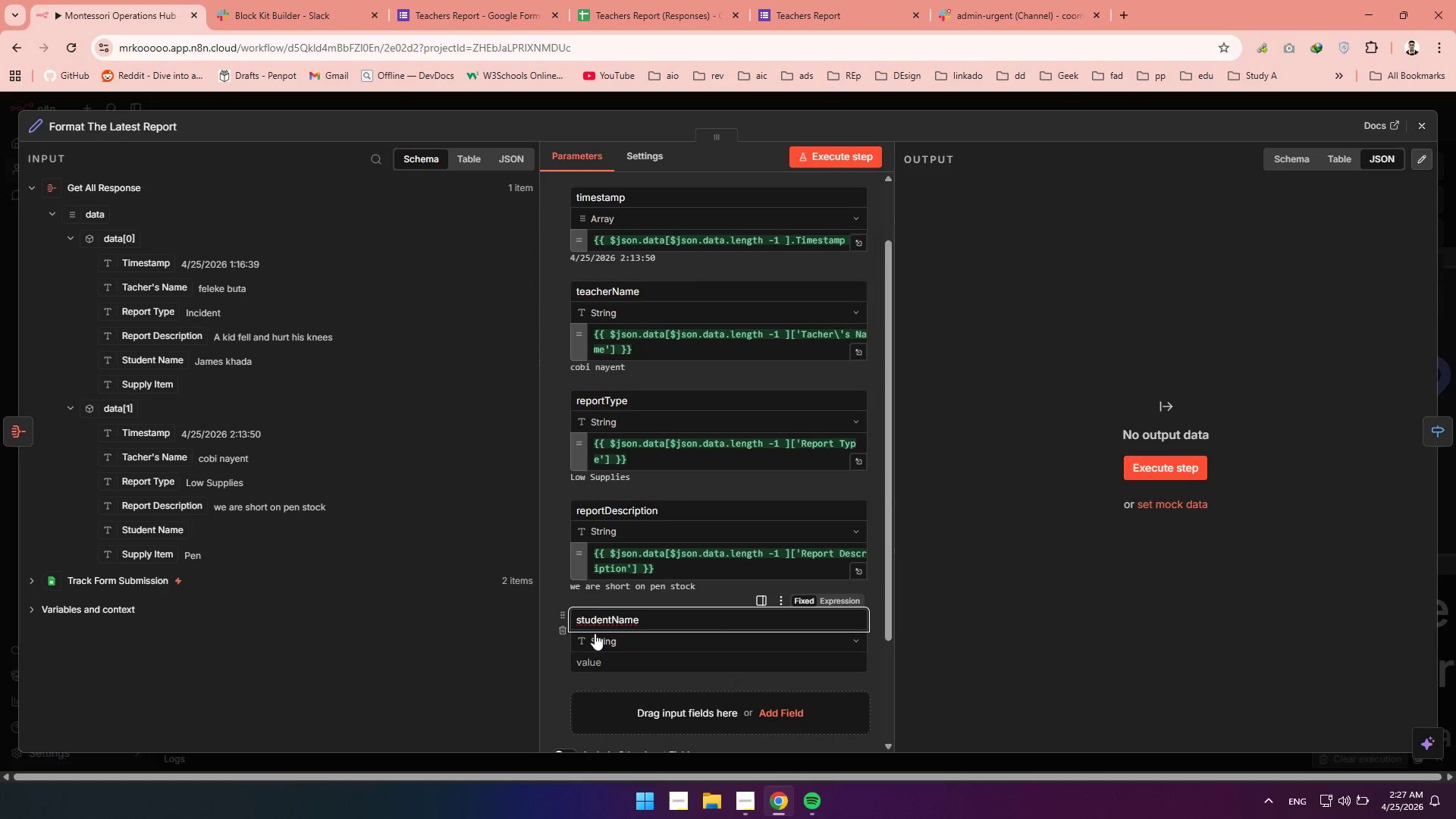 
left_click([589, 657])
 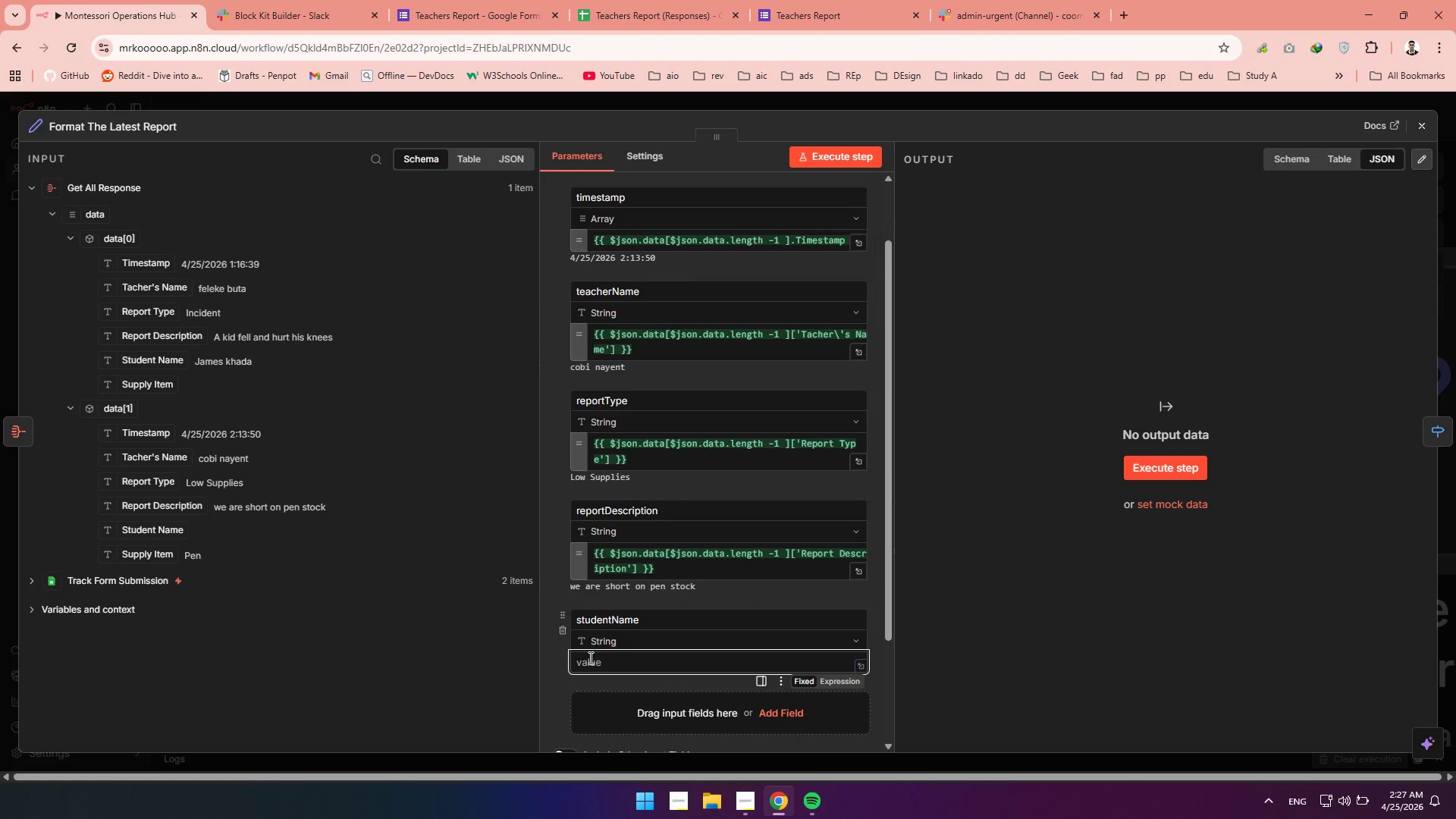 
key(Control+V)
 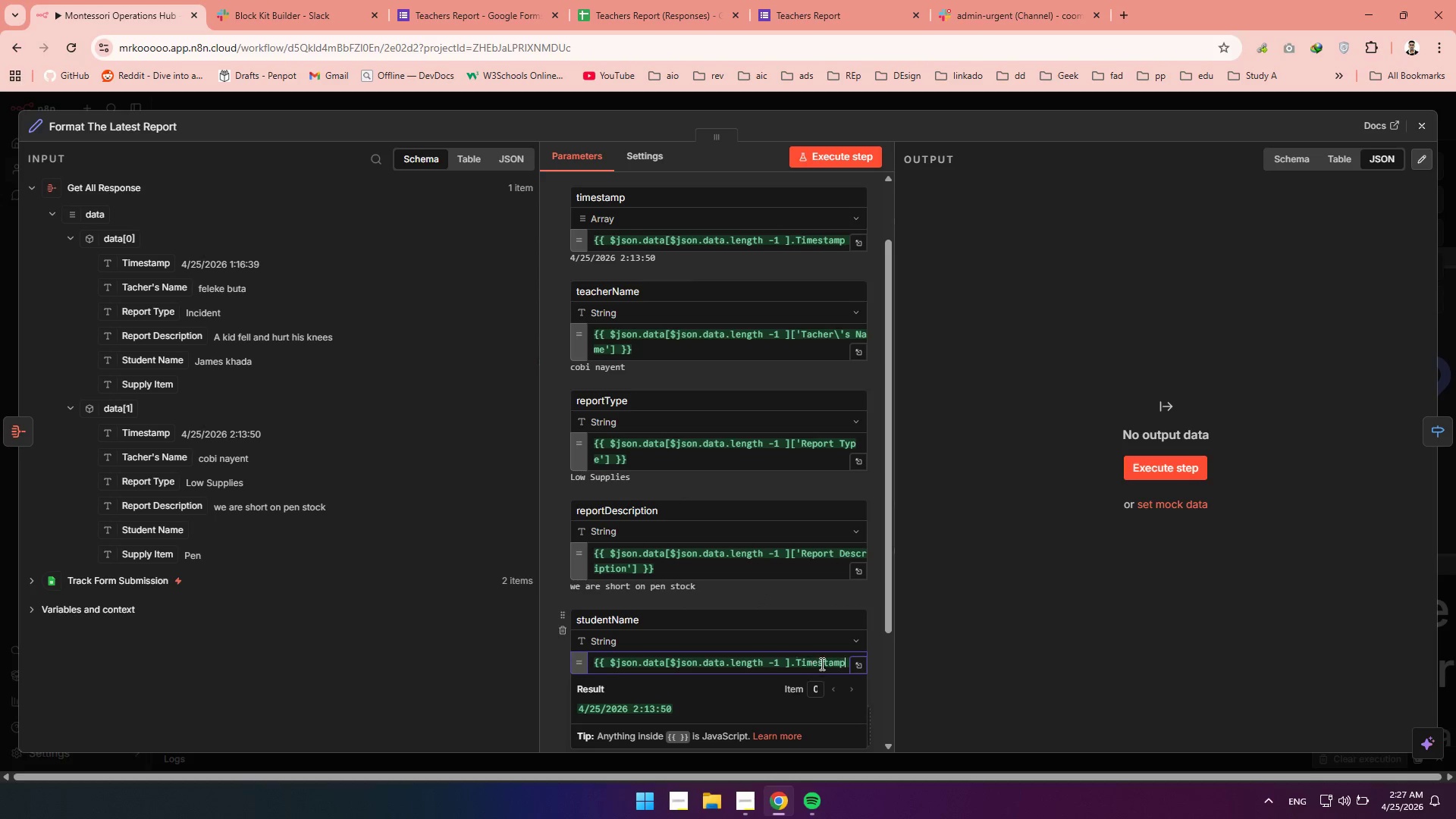 
double_click([830, 664])
 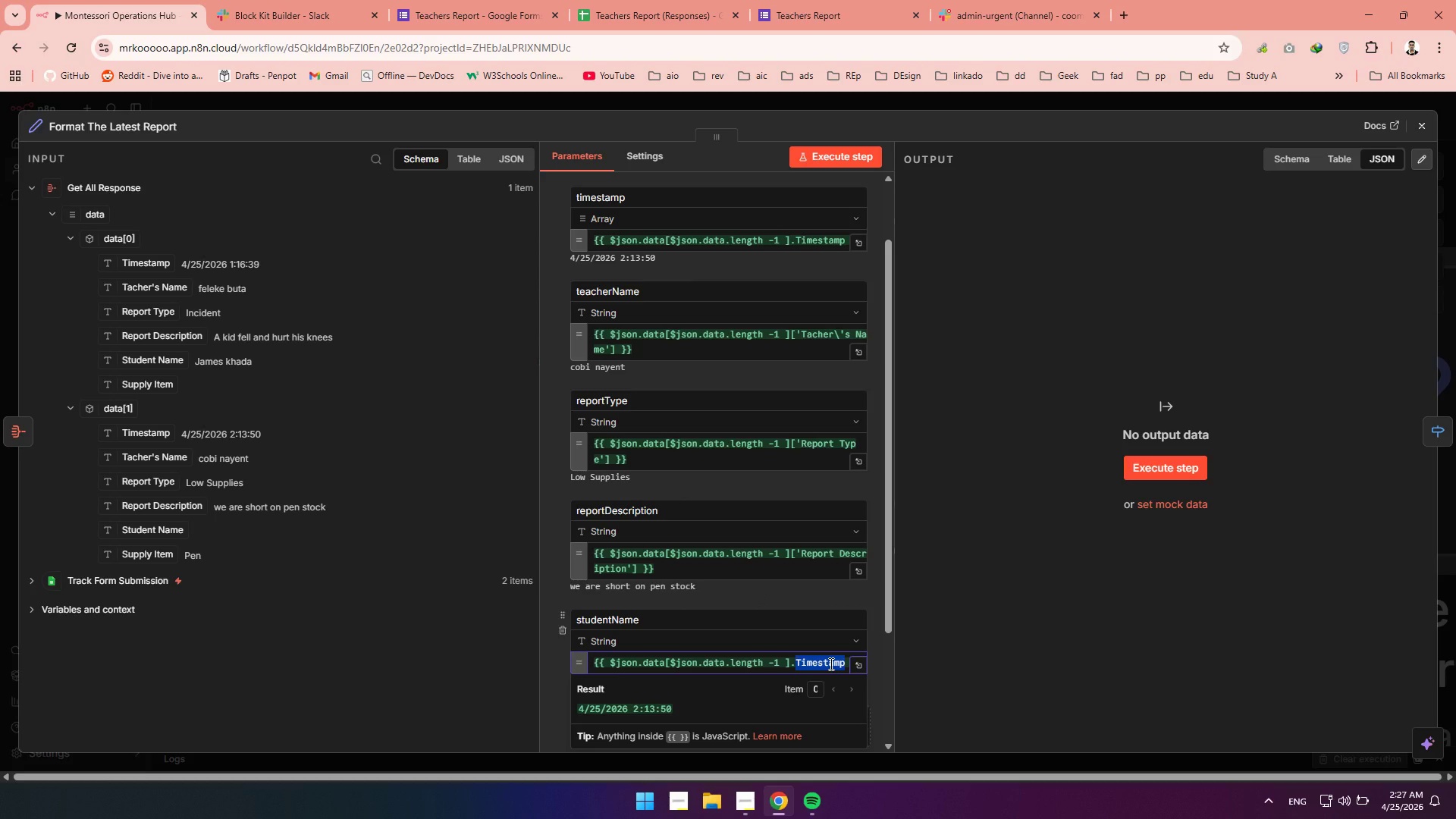 
key(S)
 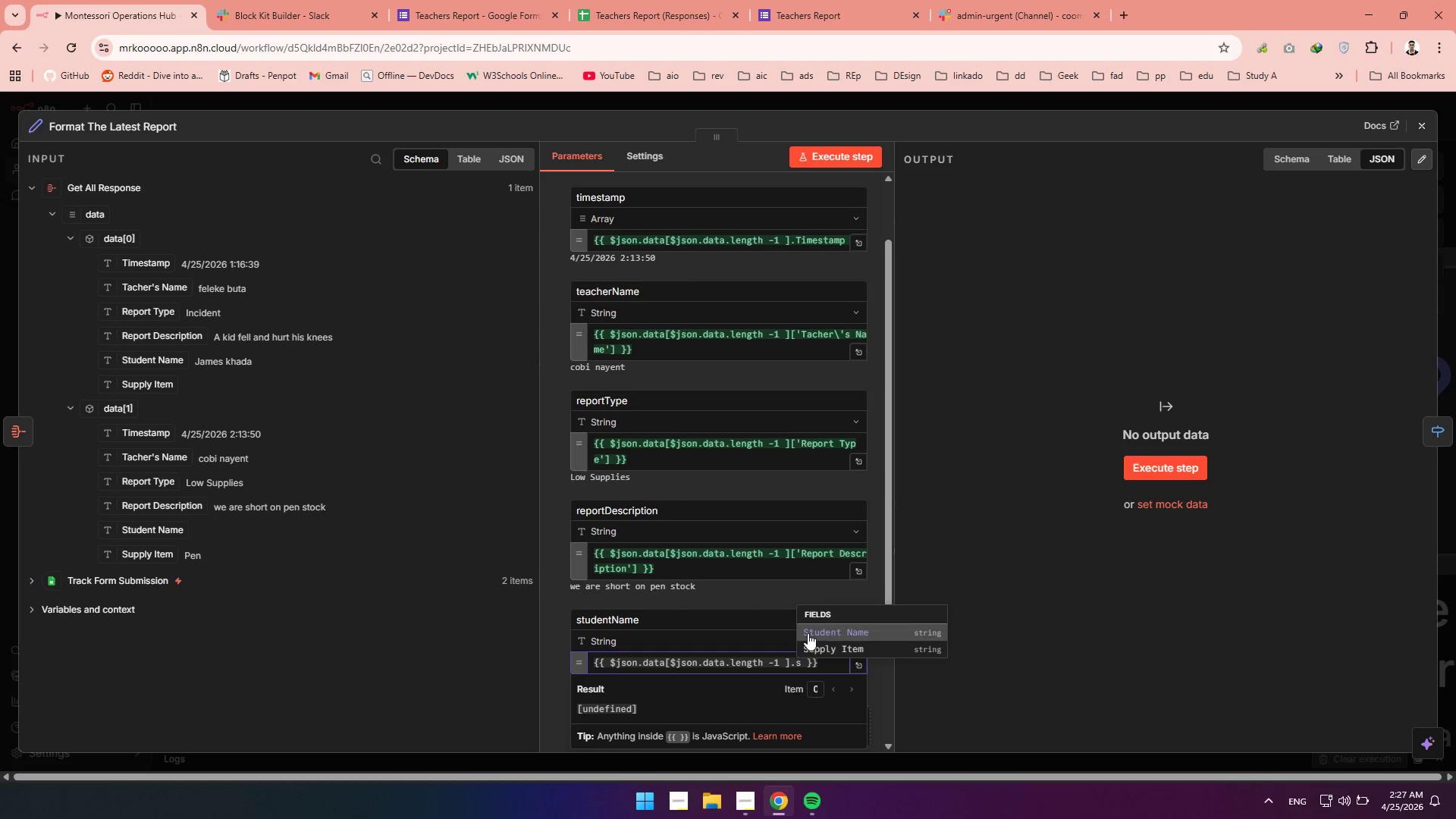 
left_click([808, 633])
 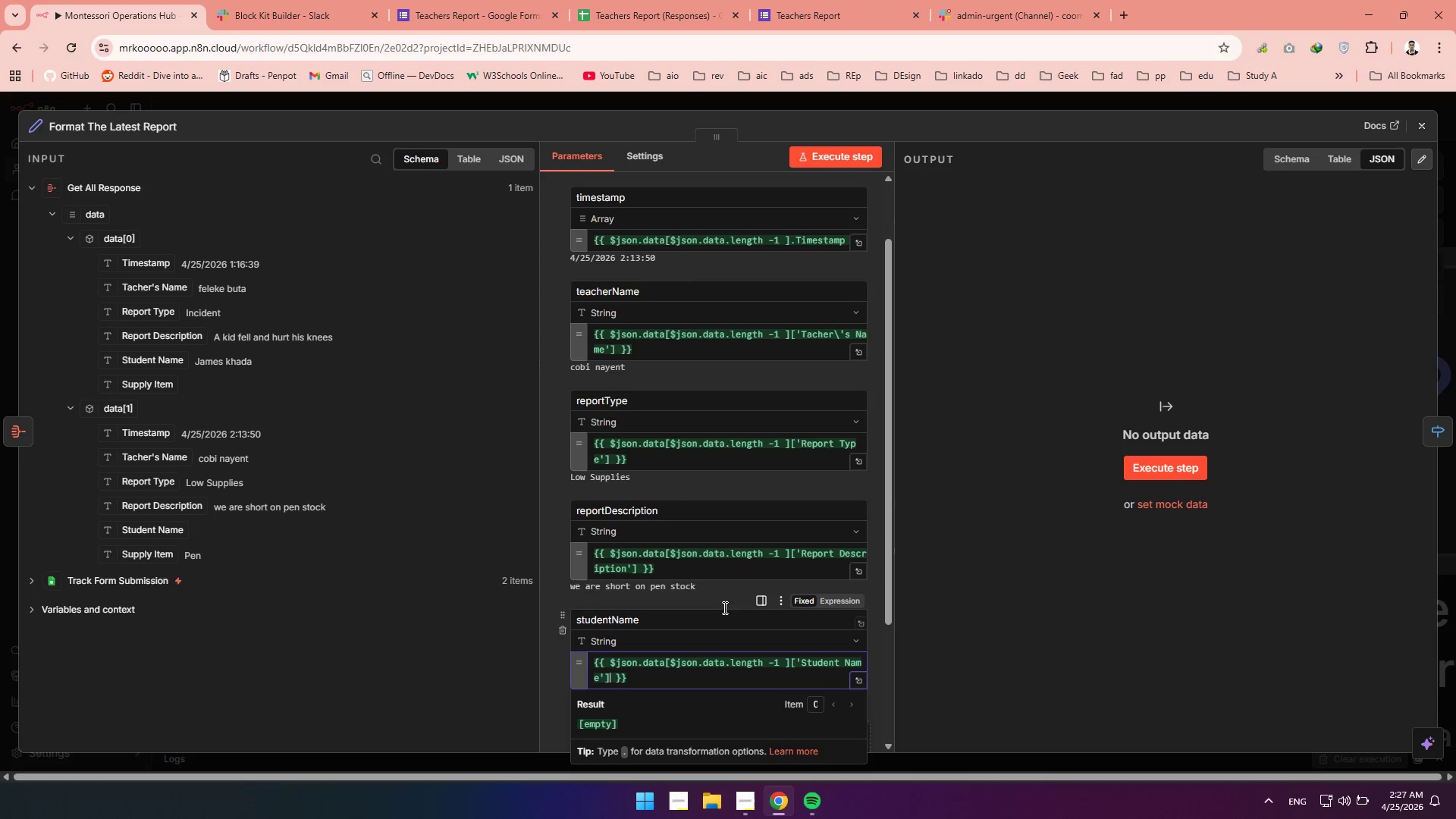 
left_click([728, 601])
 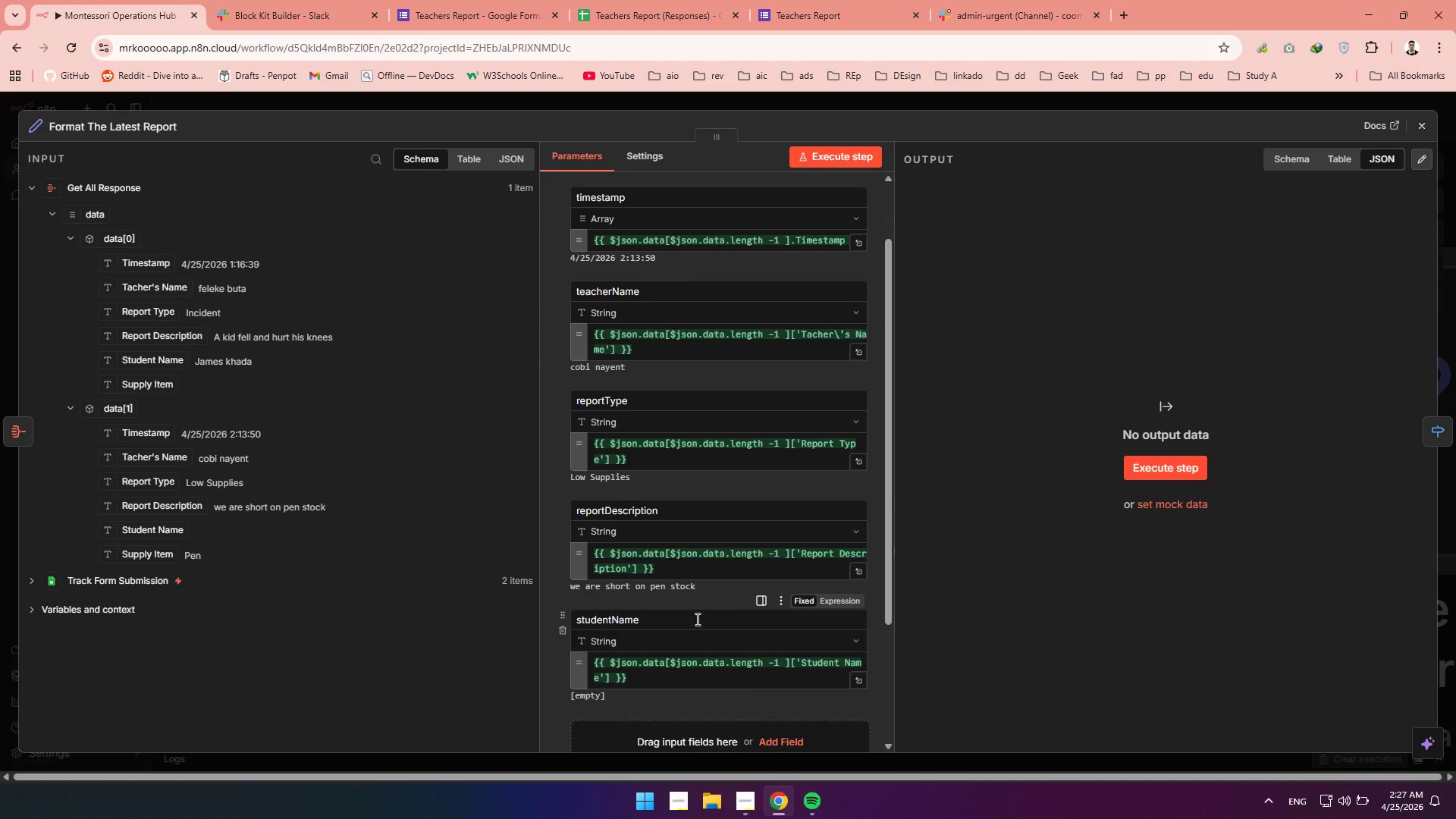 
mouse_move([664, 622])
 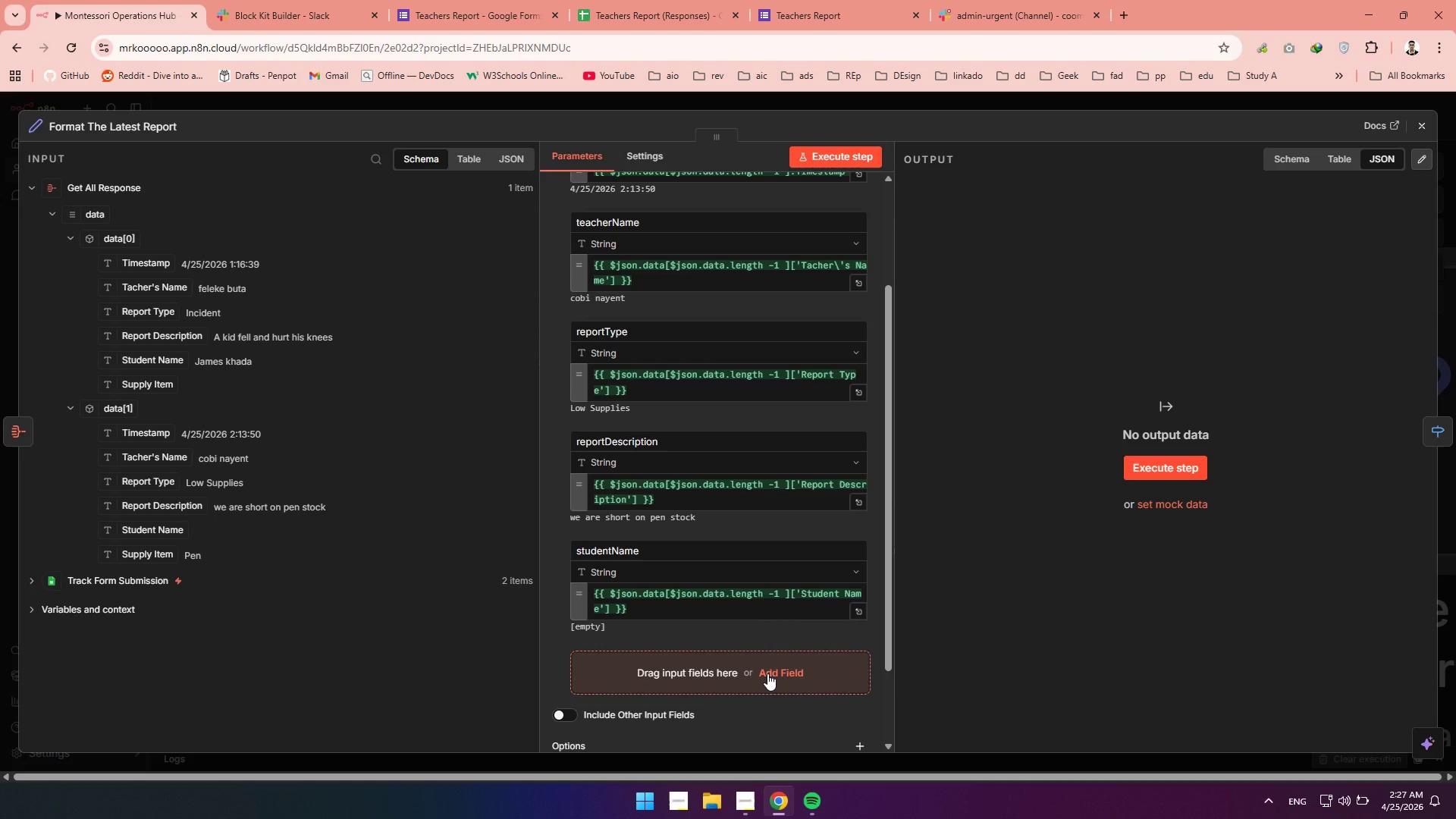 
left_click([767, 673])
 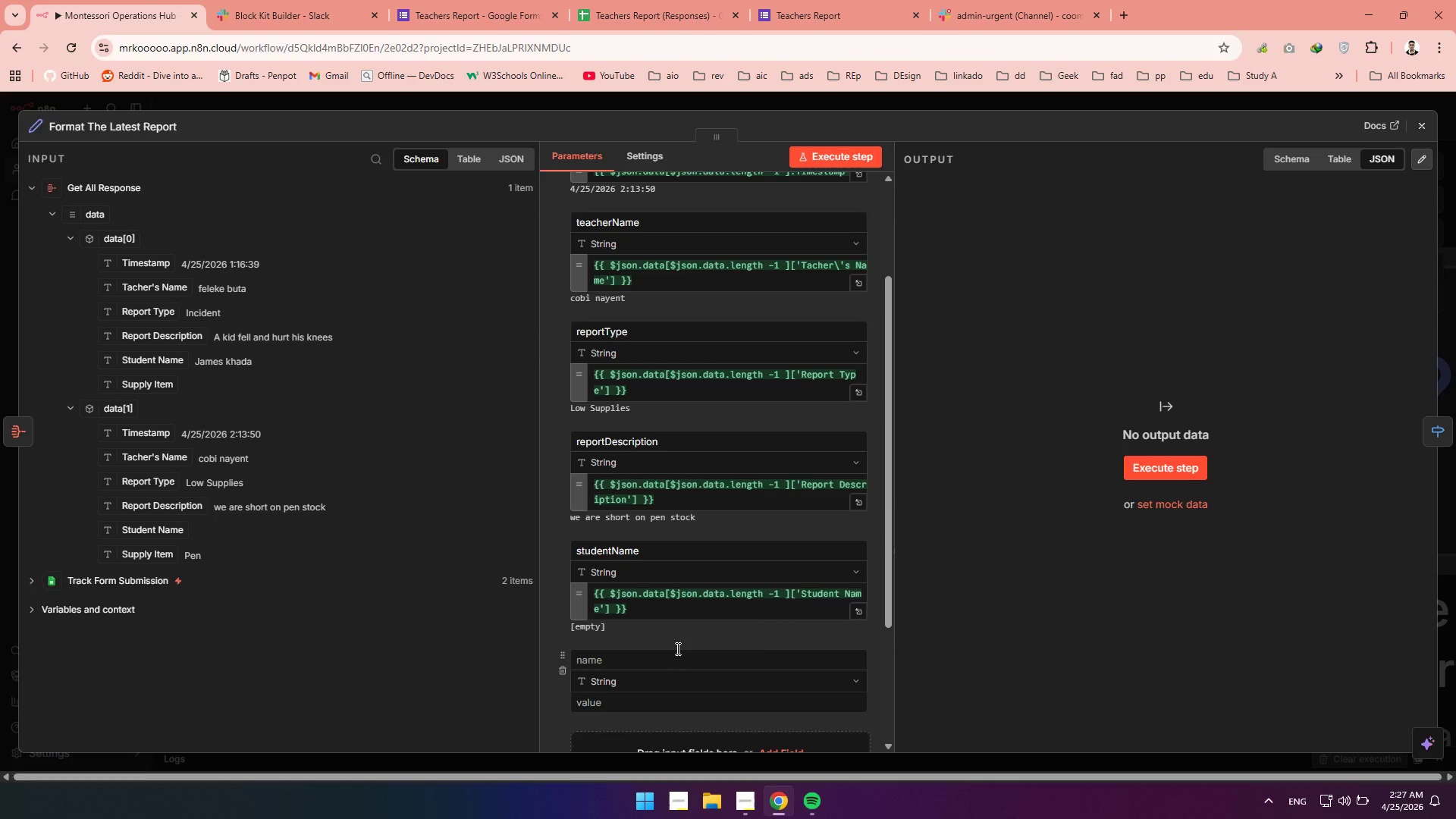 
left_click([623, 657])
 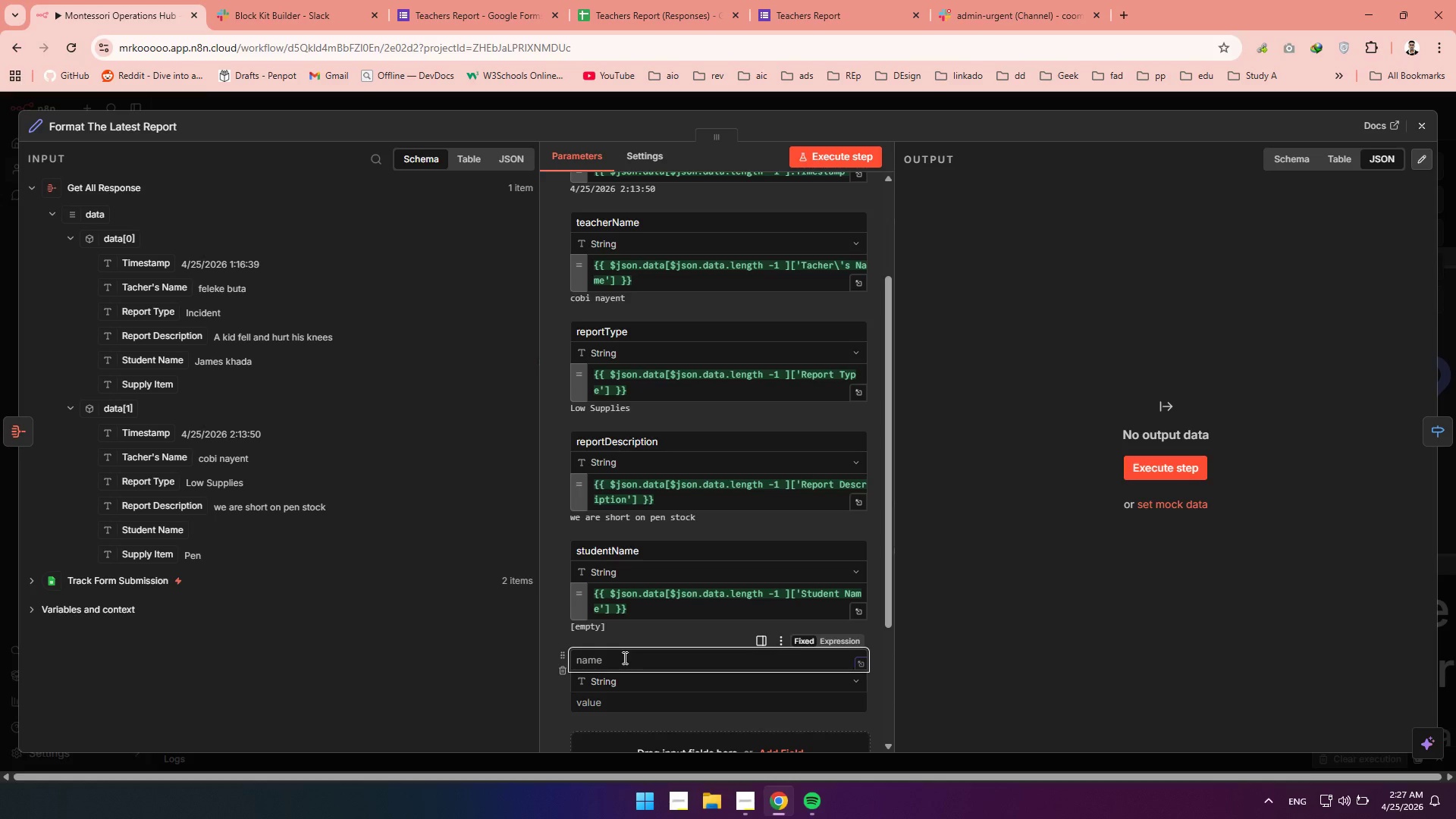 
type(supplyItem)
 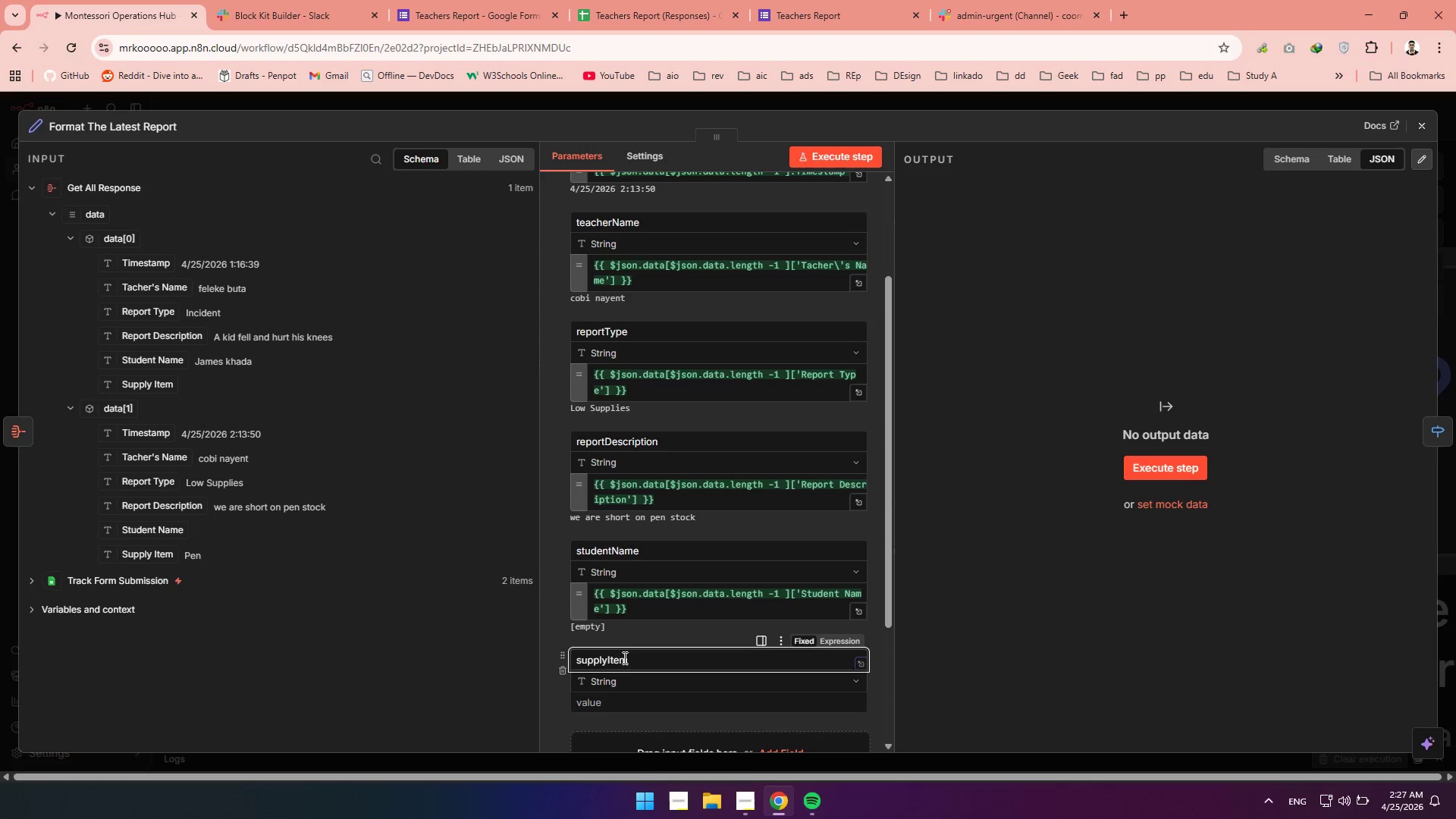 
key(Control+V)
 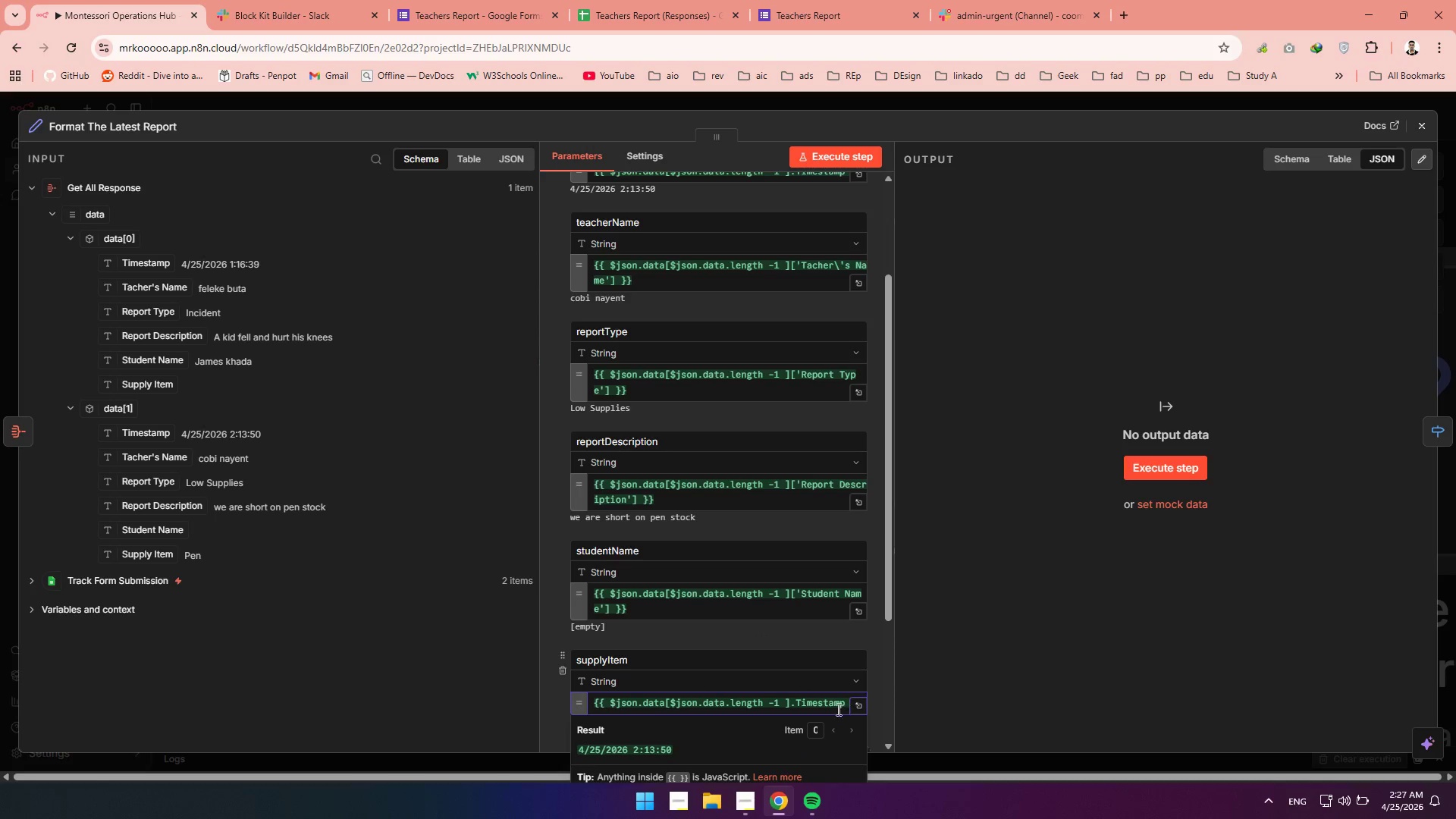 
double_click([817, 710])
 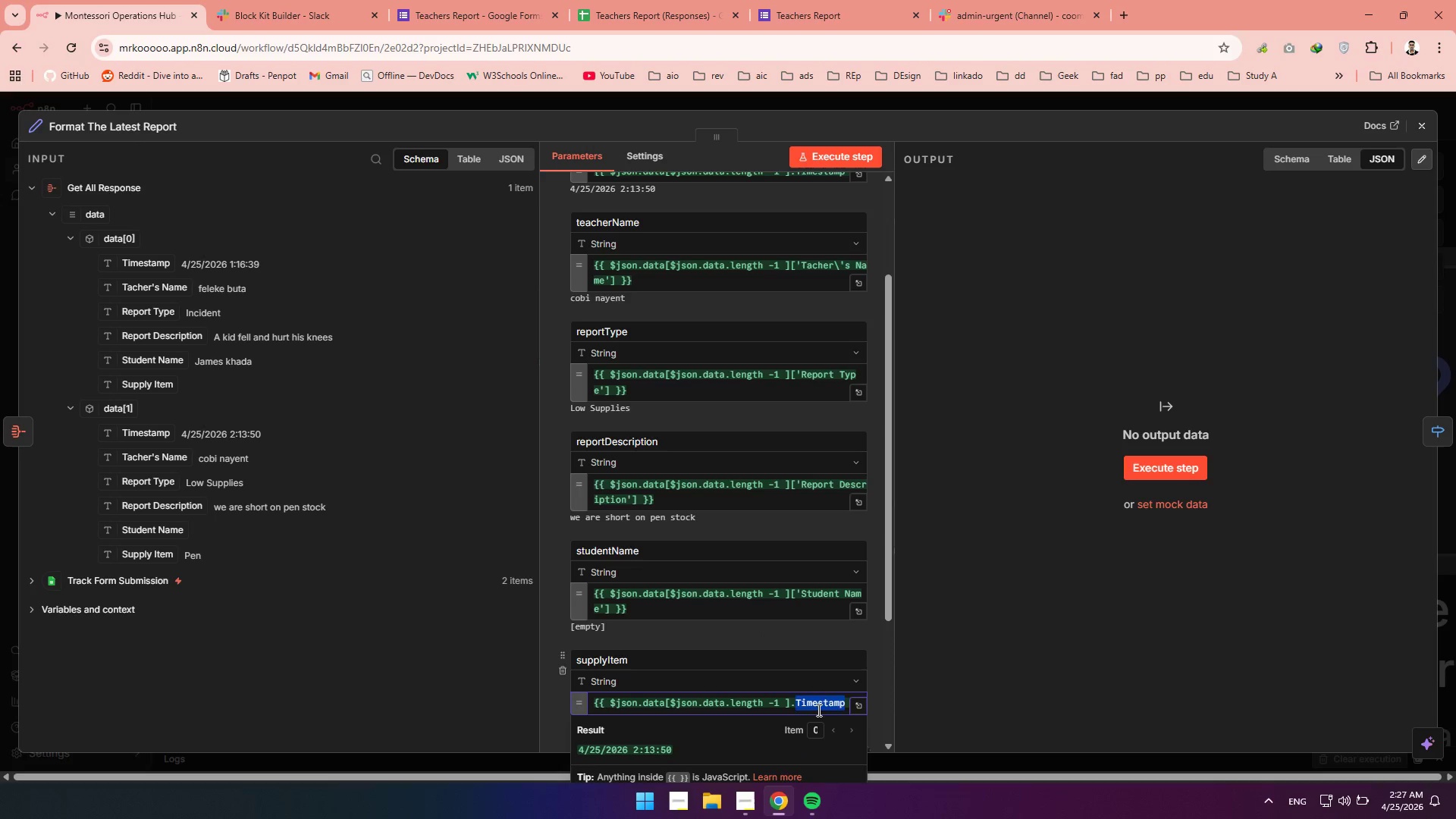 
type(su)
 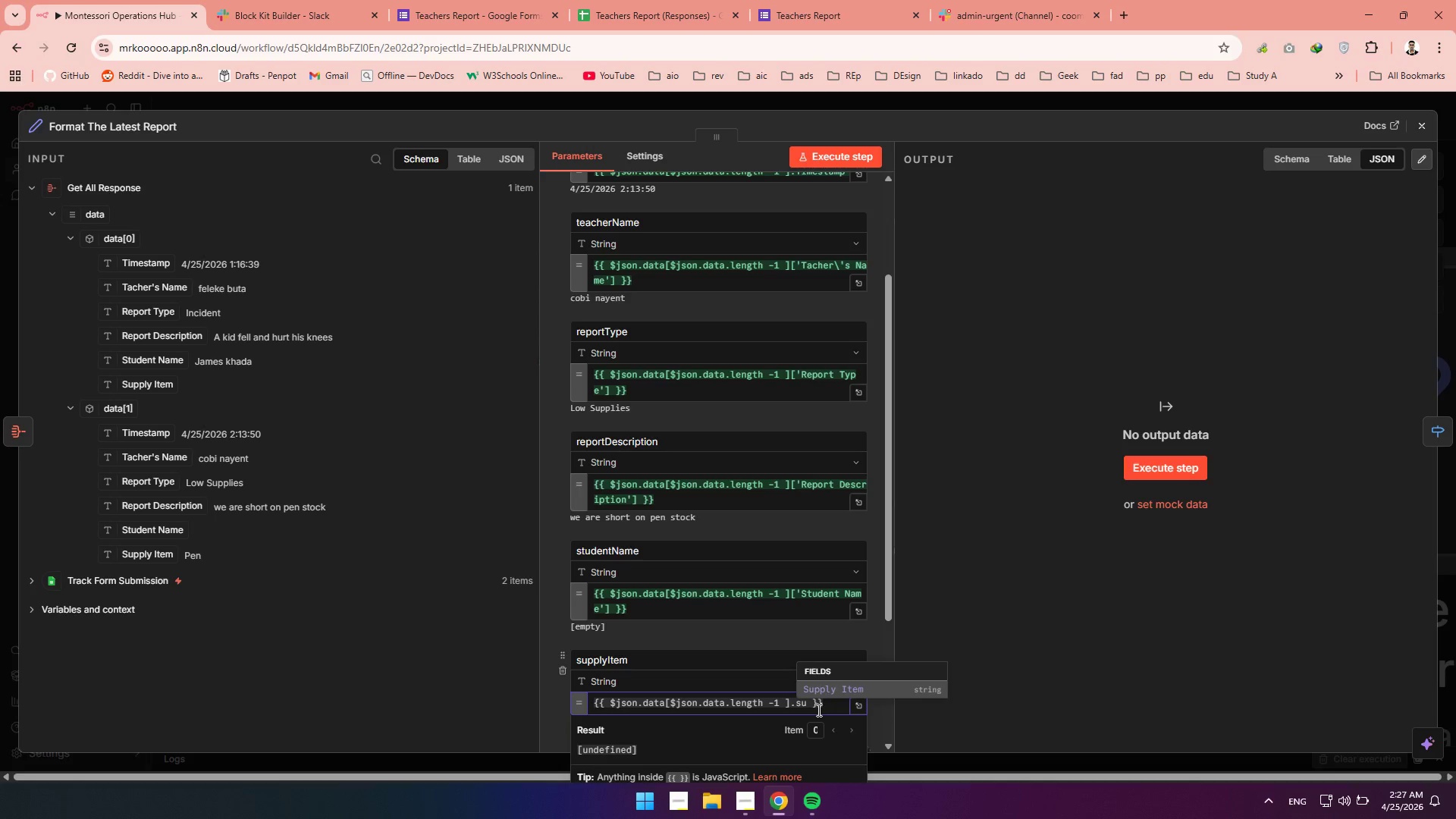 
key(Enter)
 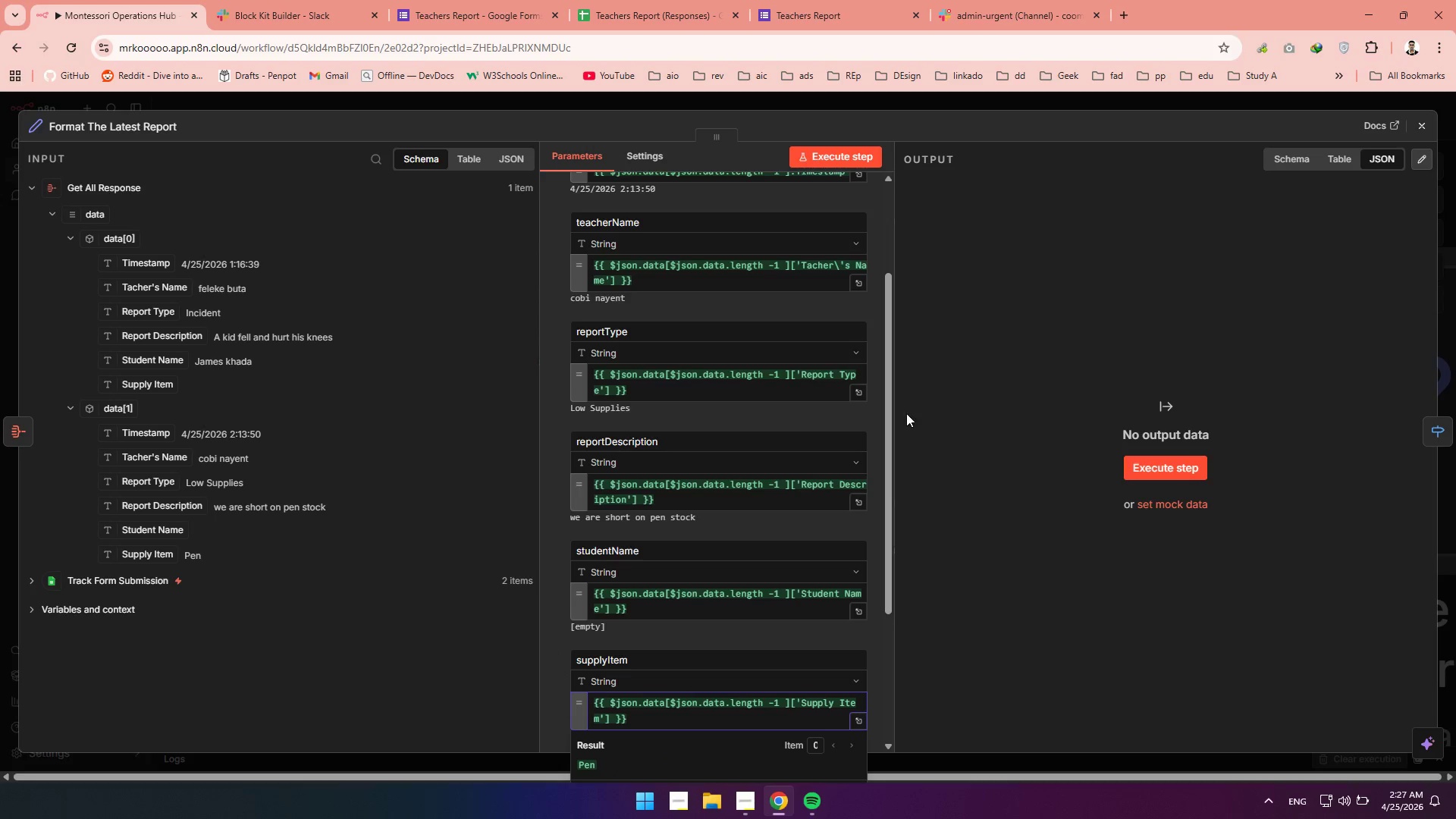 
left_click([880, 394])
 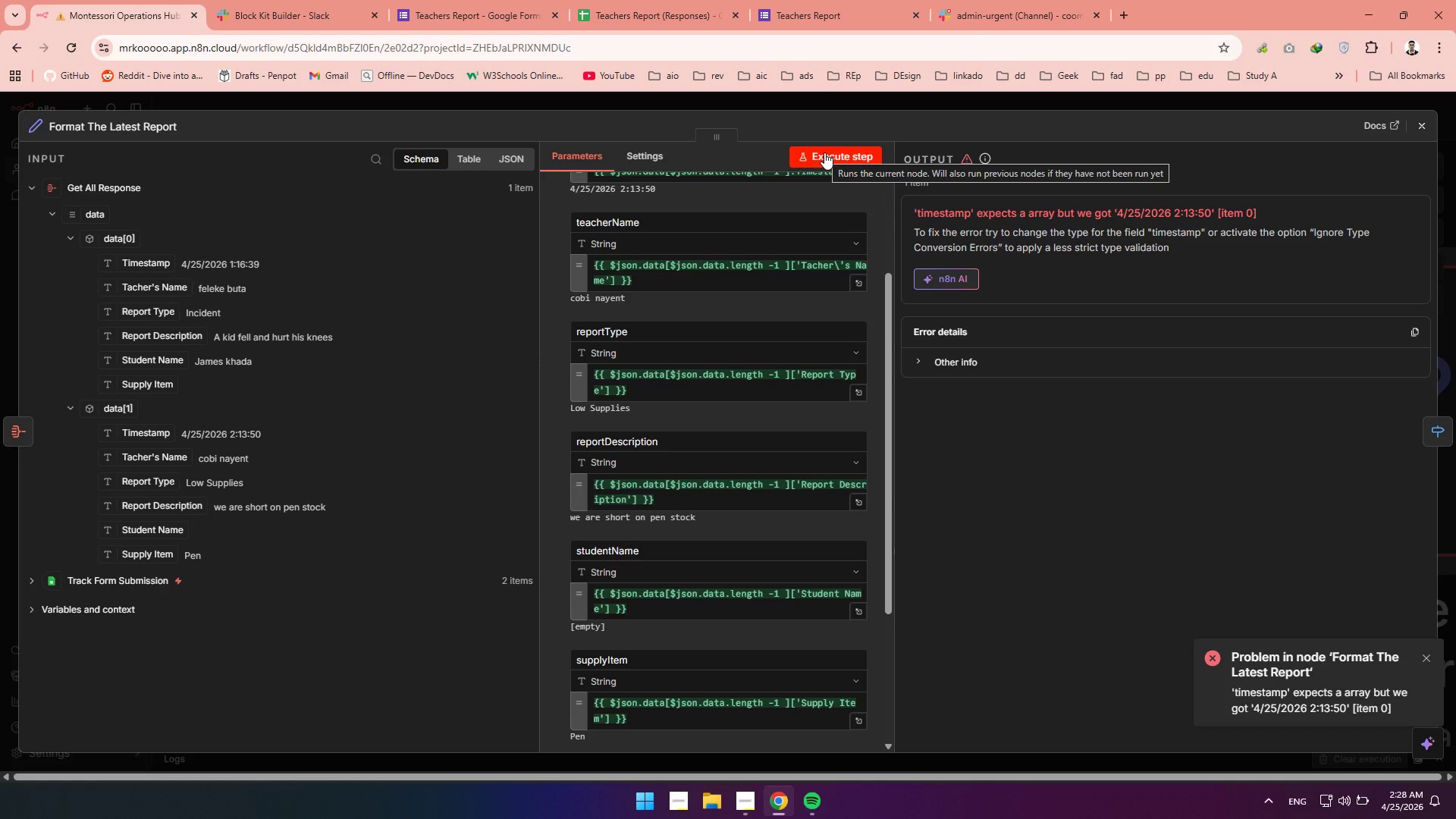 
wait(15.72)
 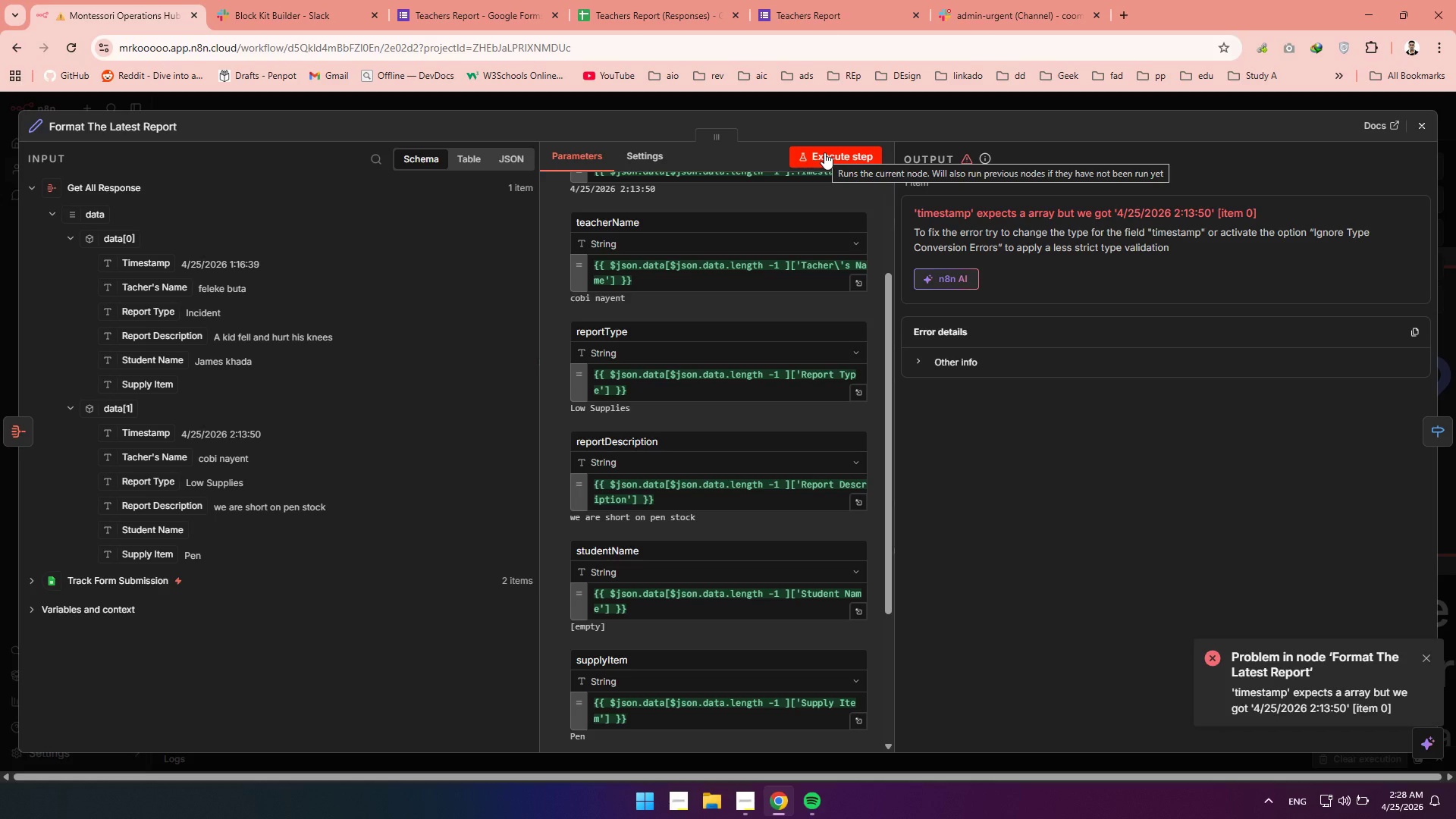 
mouse_move([794, 353])
 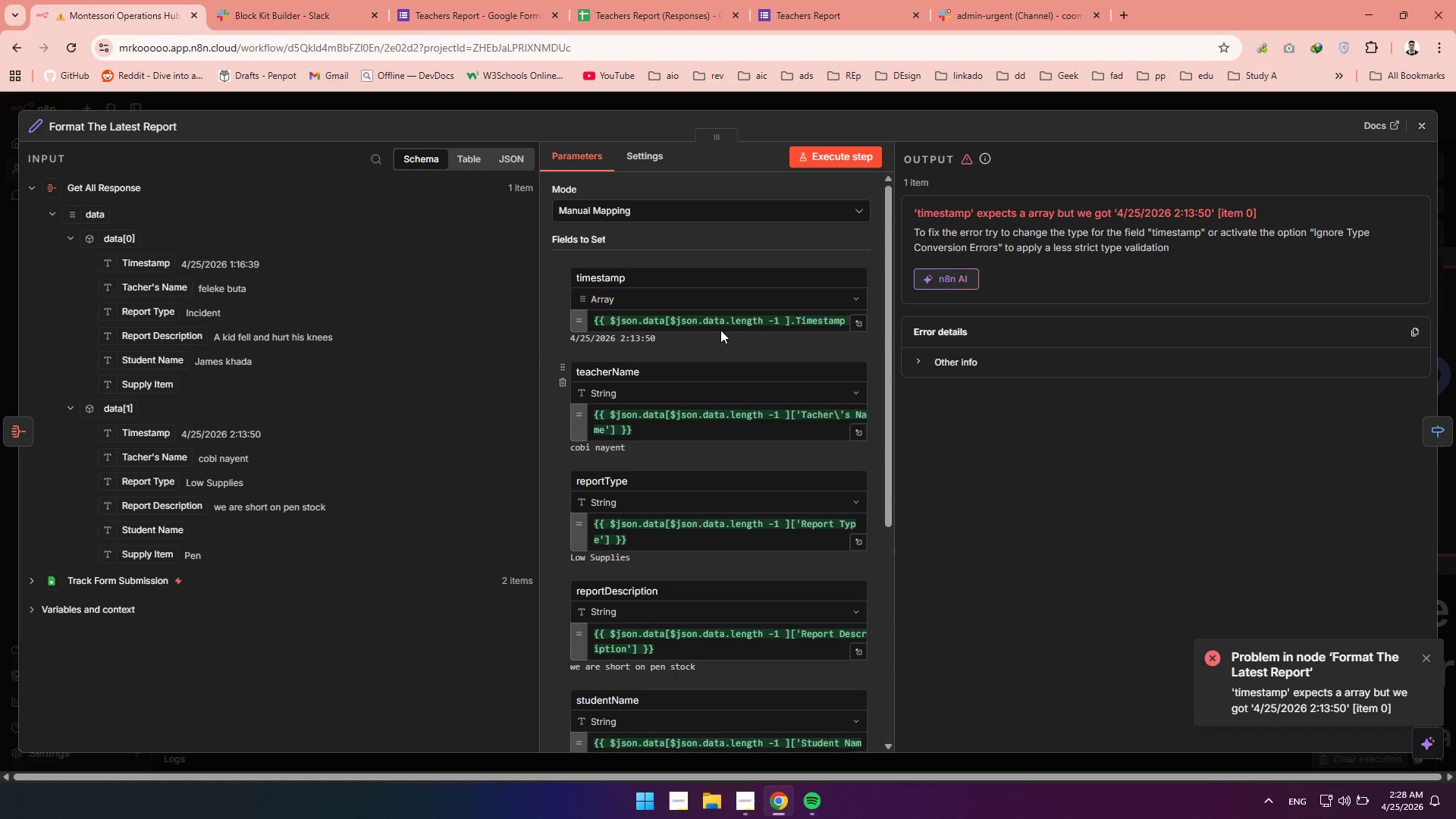 
left_click([631, 303])
 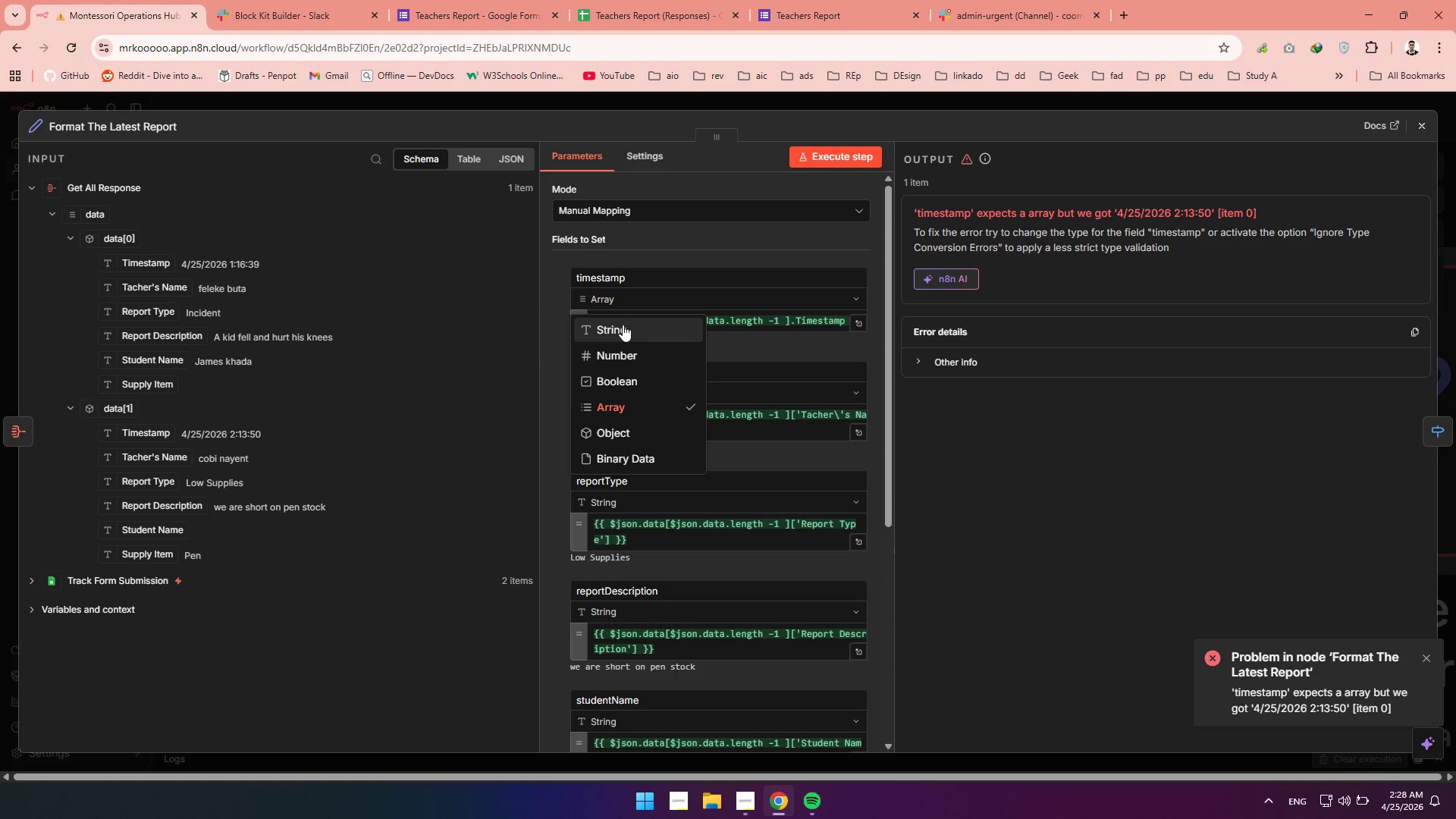 
left_click([623, 325])
 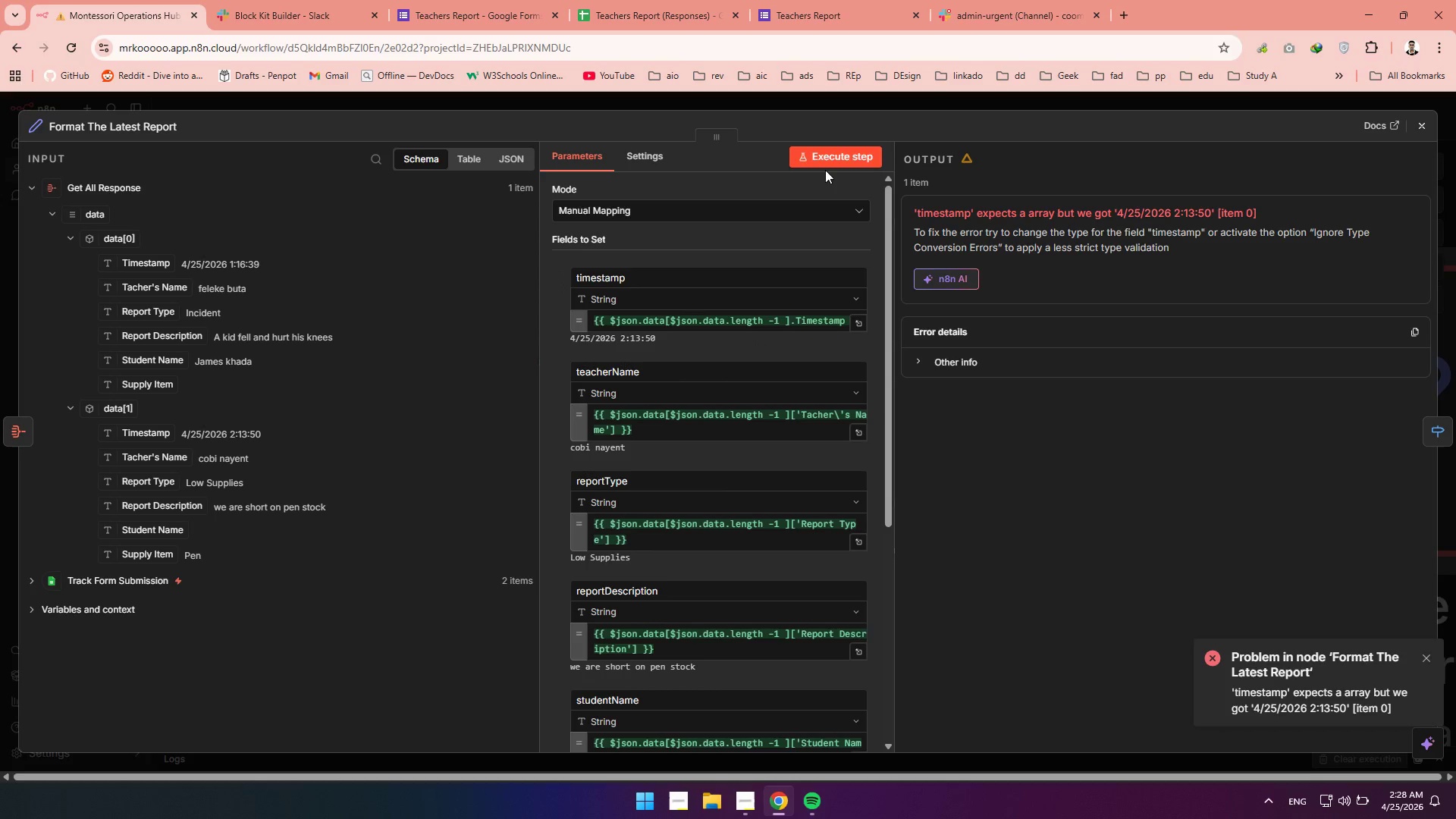 
left_click([825, 163])
 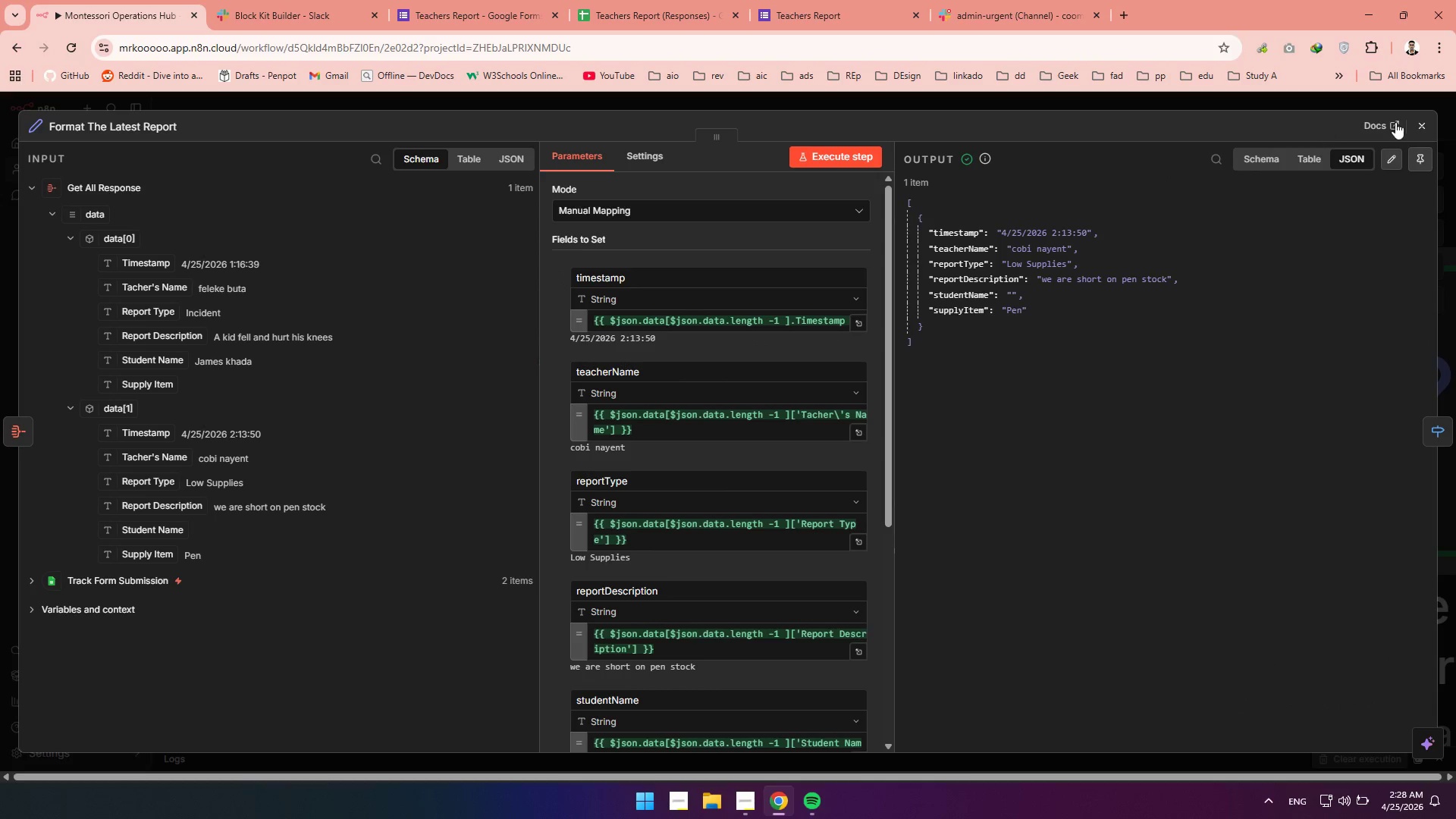 
wait(12.55)
 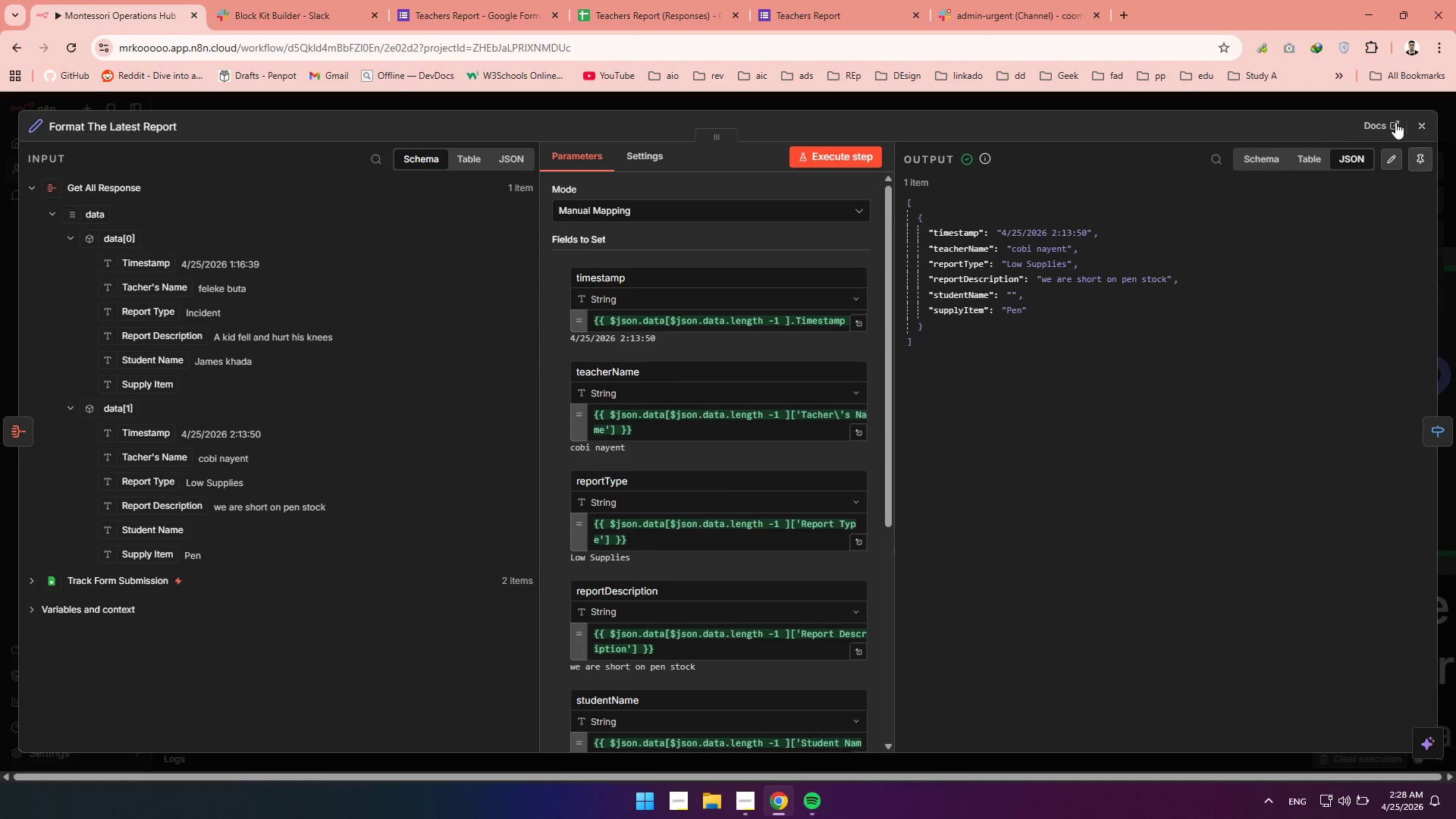 
left_click([180, 731])
 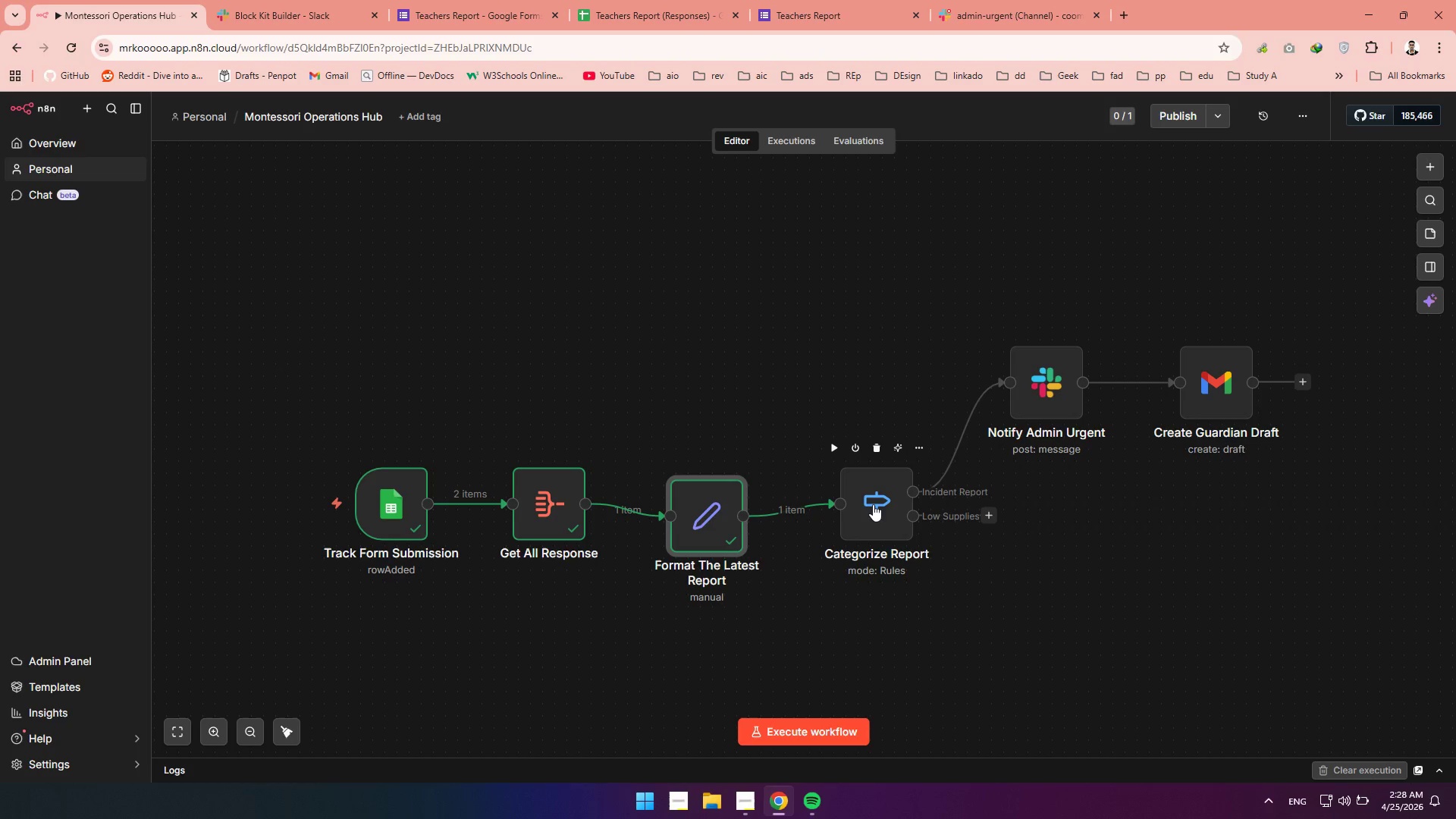 
double_click([866, 501])
 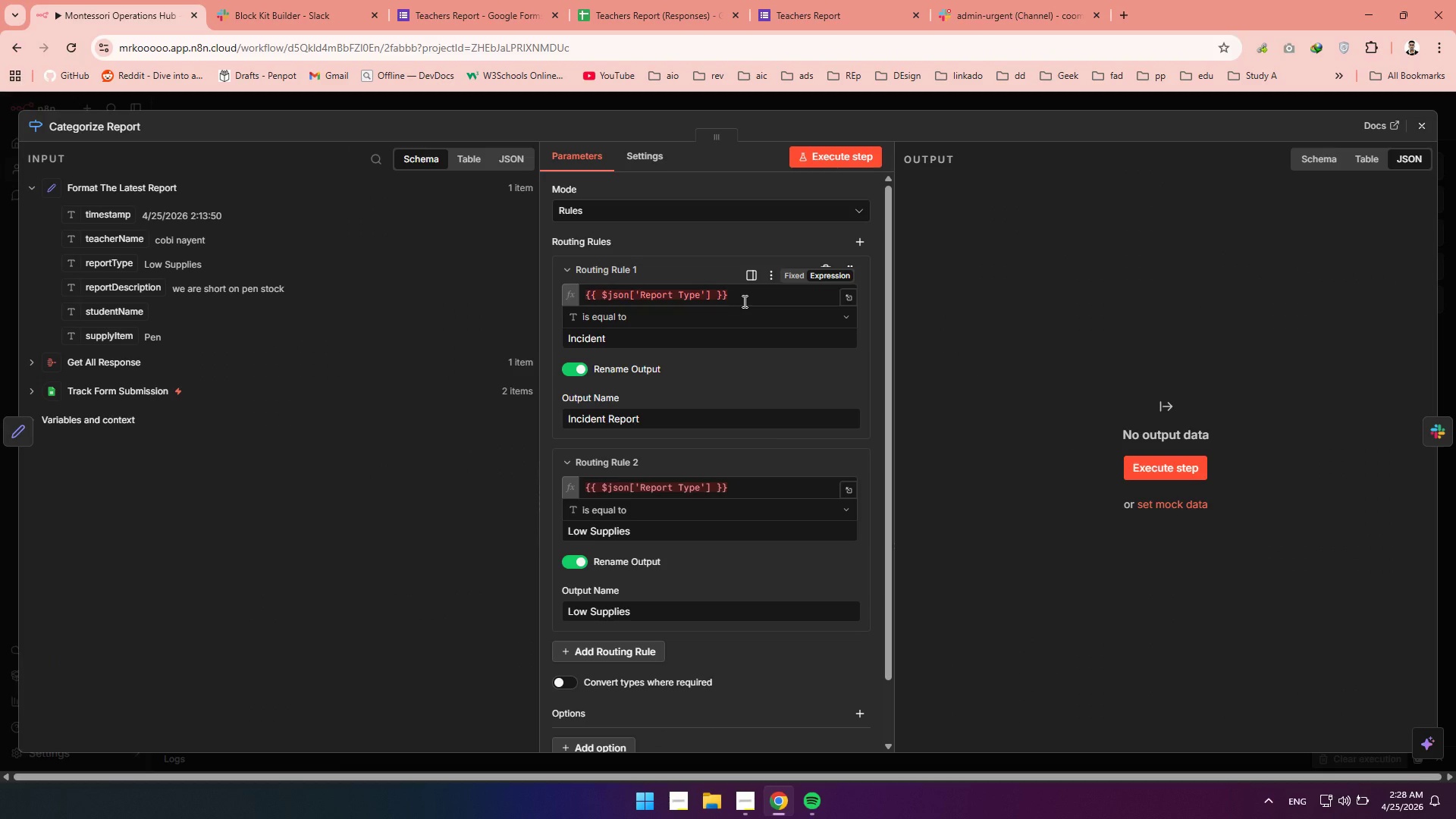 
wait(5.19)
 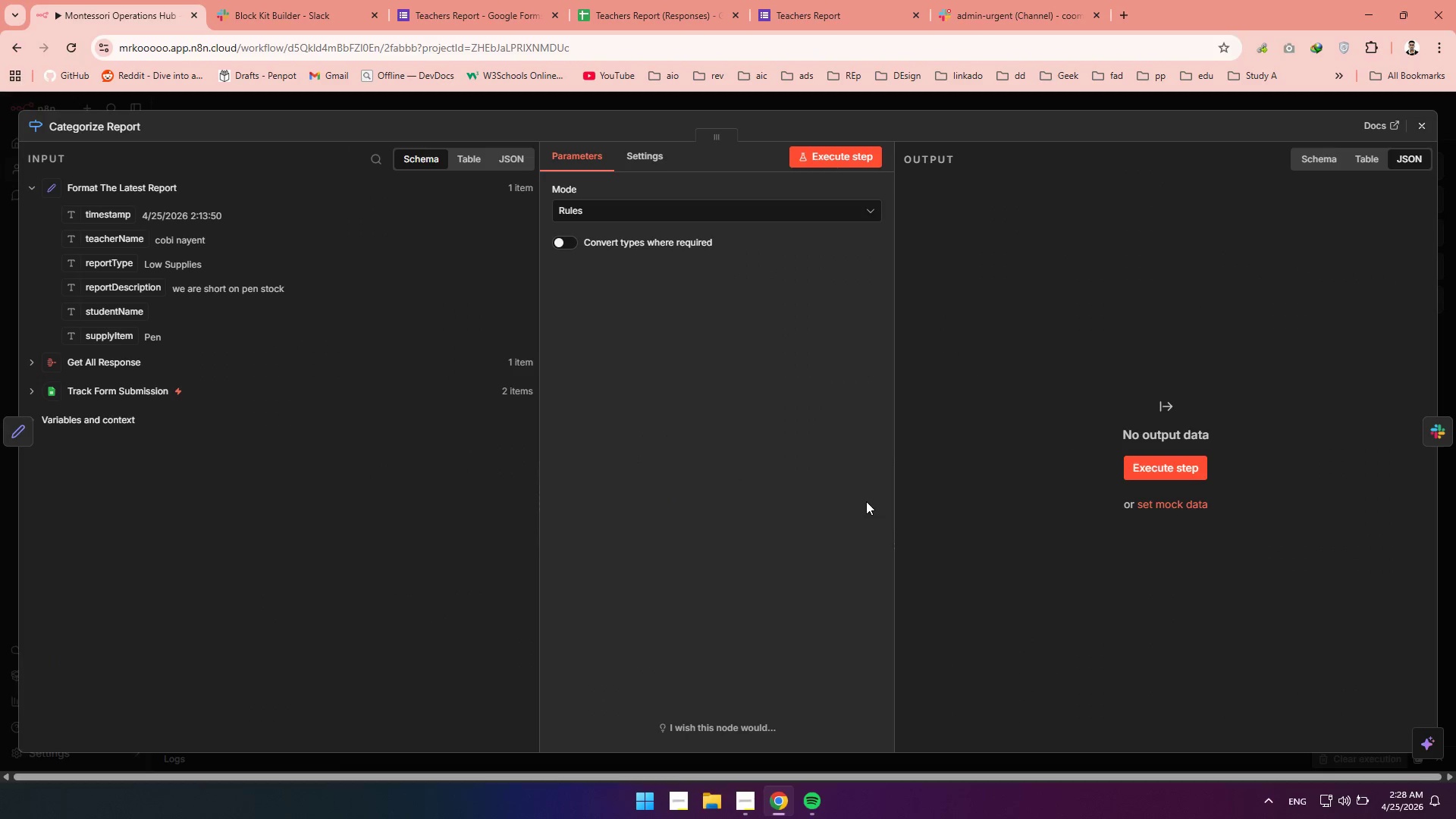 
left_click_drag(start_coordinate=[743, 301], to_coordinate=[581, 295])
 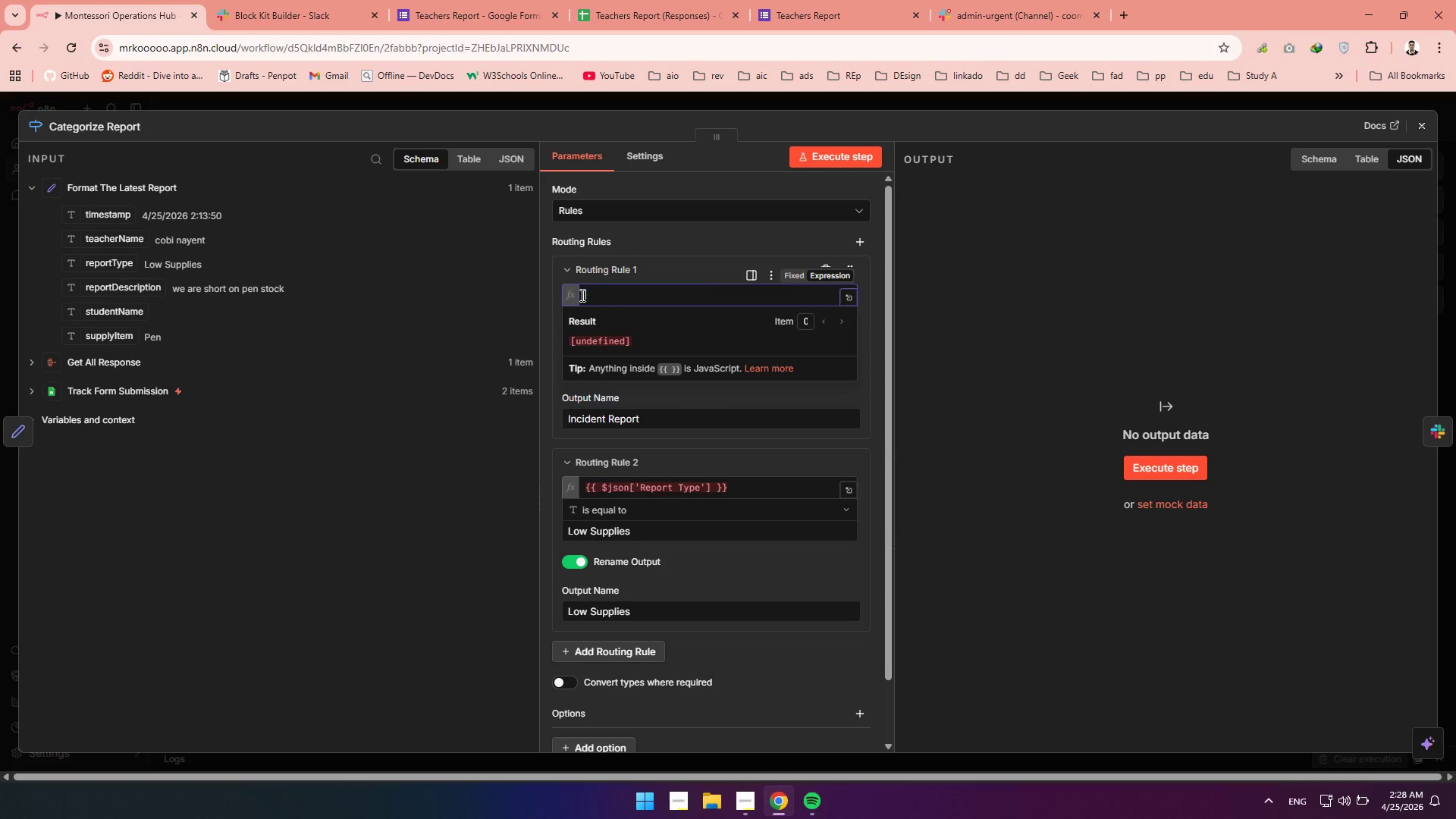 
key(Backspace)
 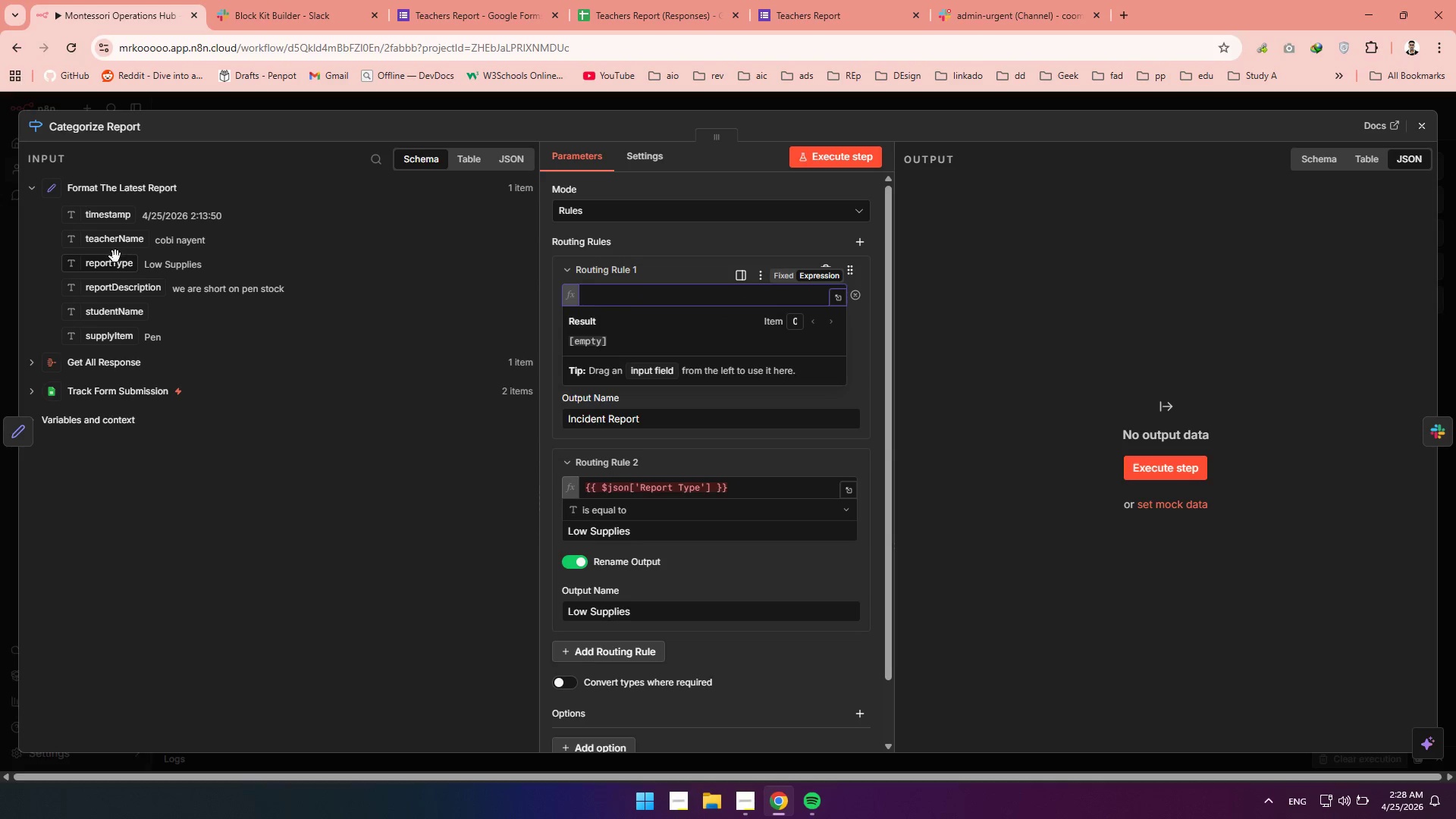 
left_click_drag(start_coordinate=[89, 269], to_coordinate=[632, 296])
 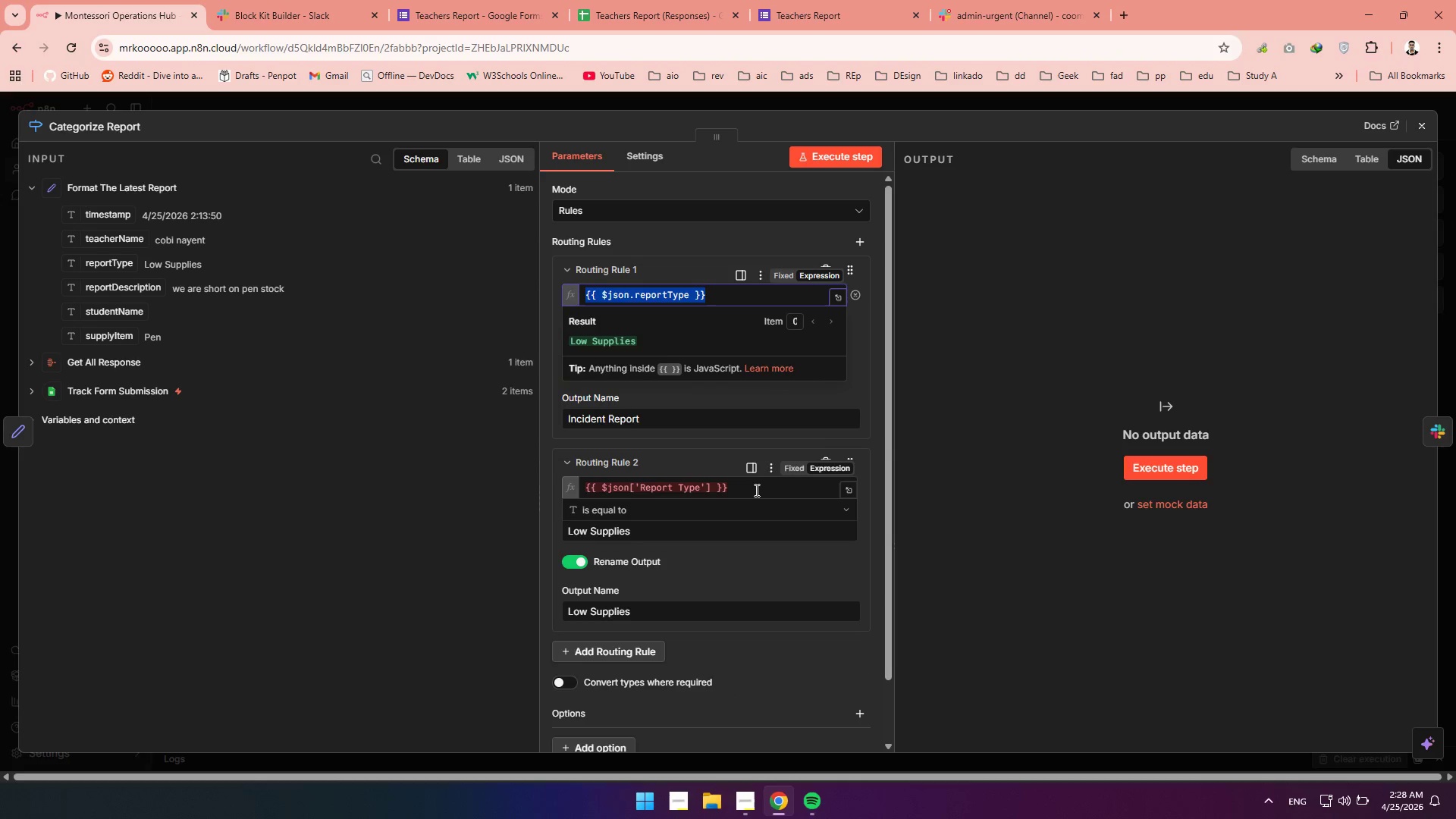 
left_click_drag(start_coordinate=[754, 485], to_coordinate=[580, 469])
 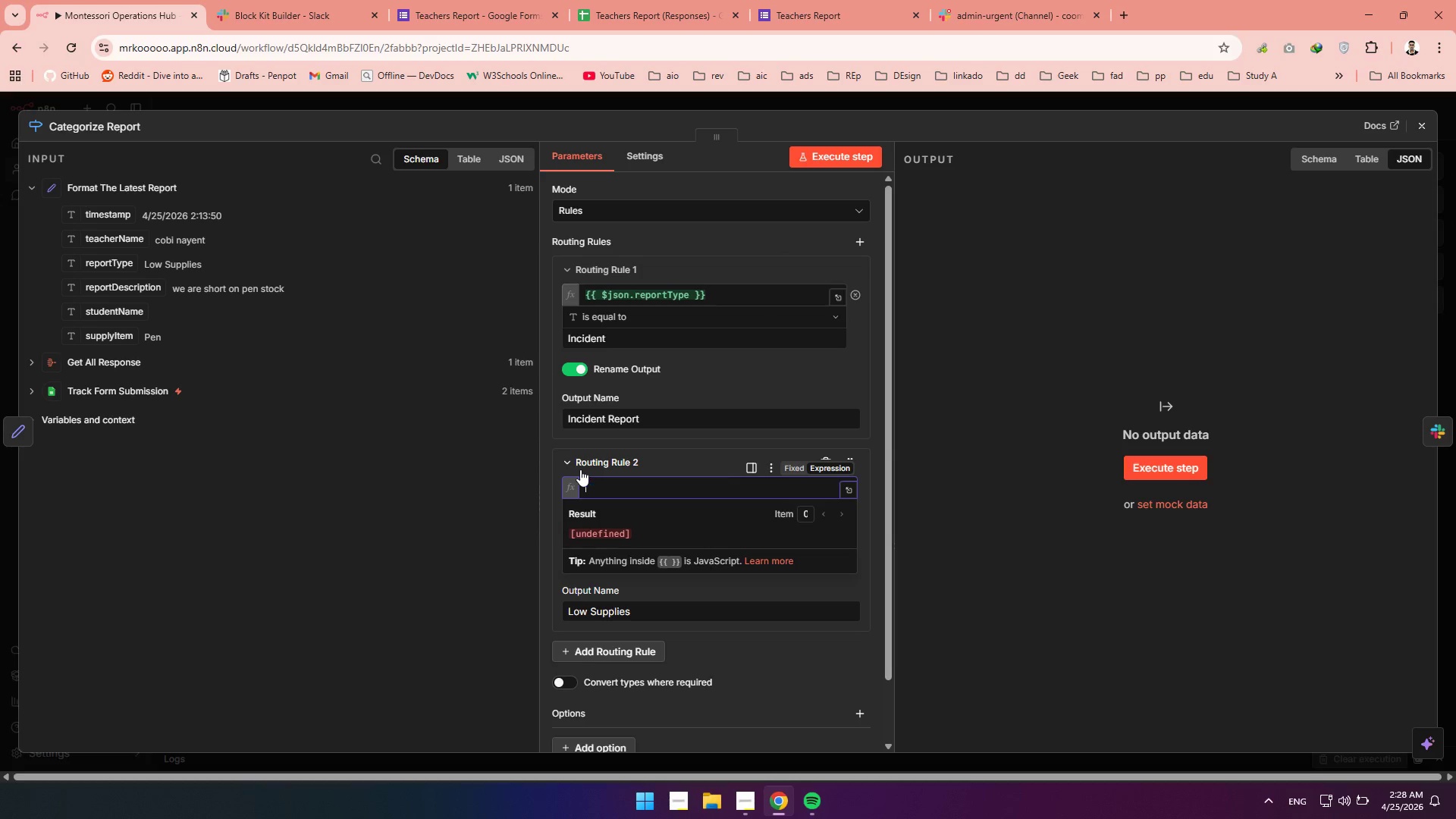 
key(Backspace)
 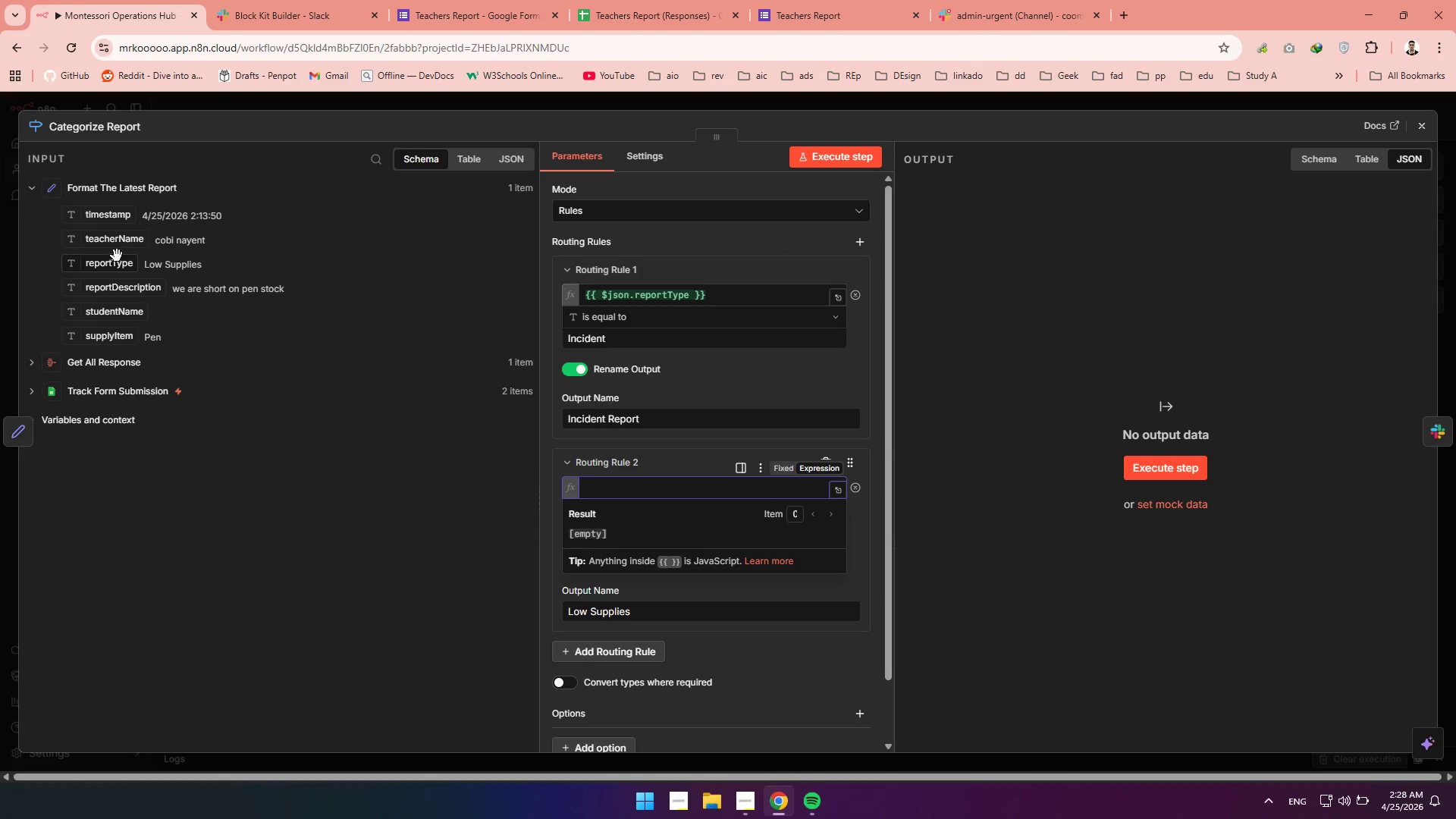 
left_click_drag(start_coordinate=[97, 268], to_coordinate=[623, 489])
 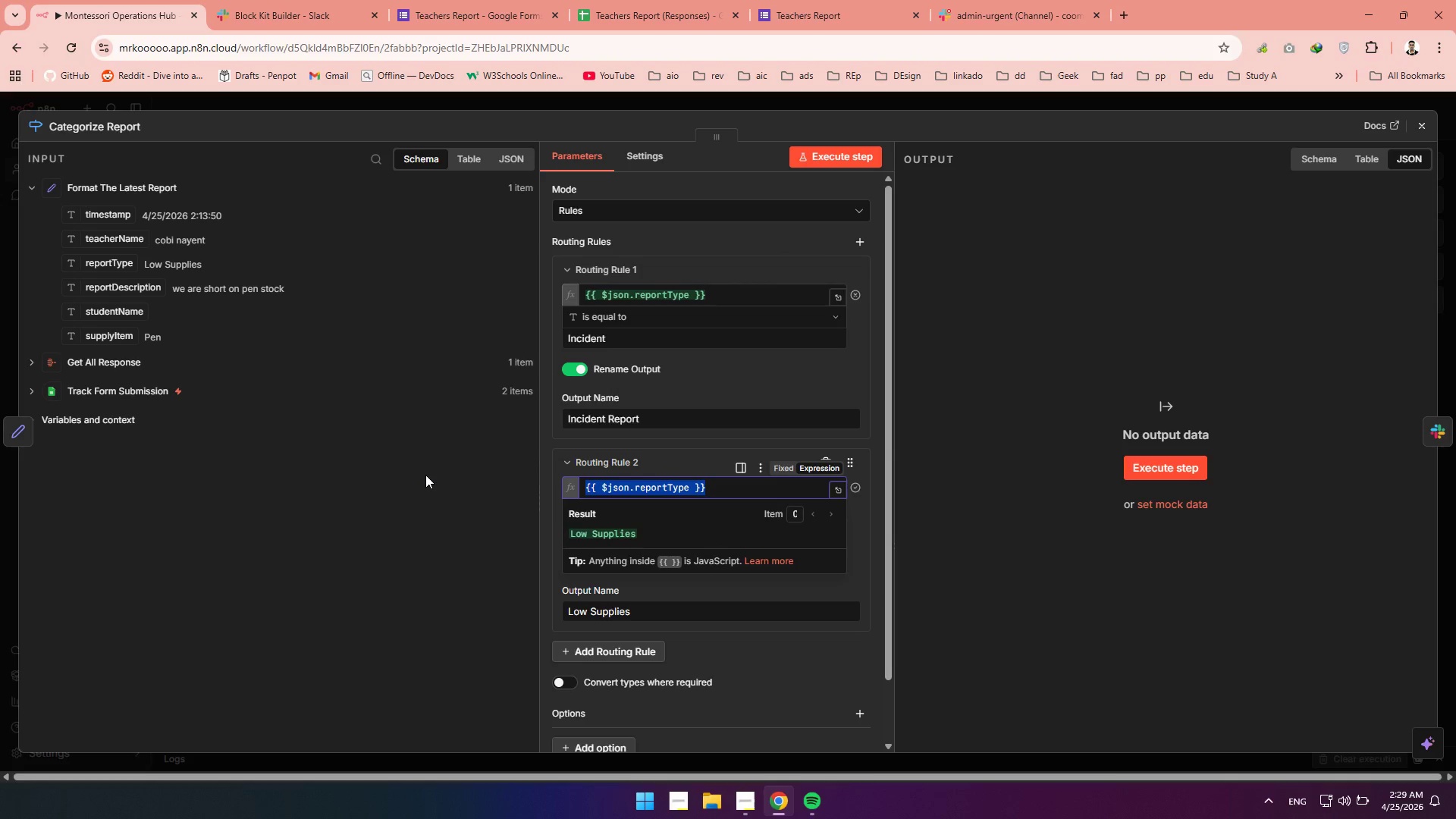 
left_click([425, 475])
 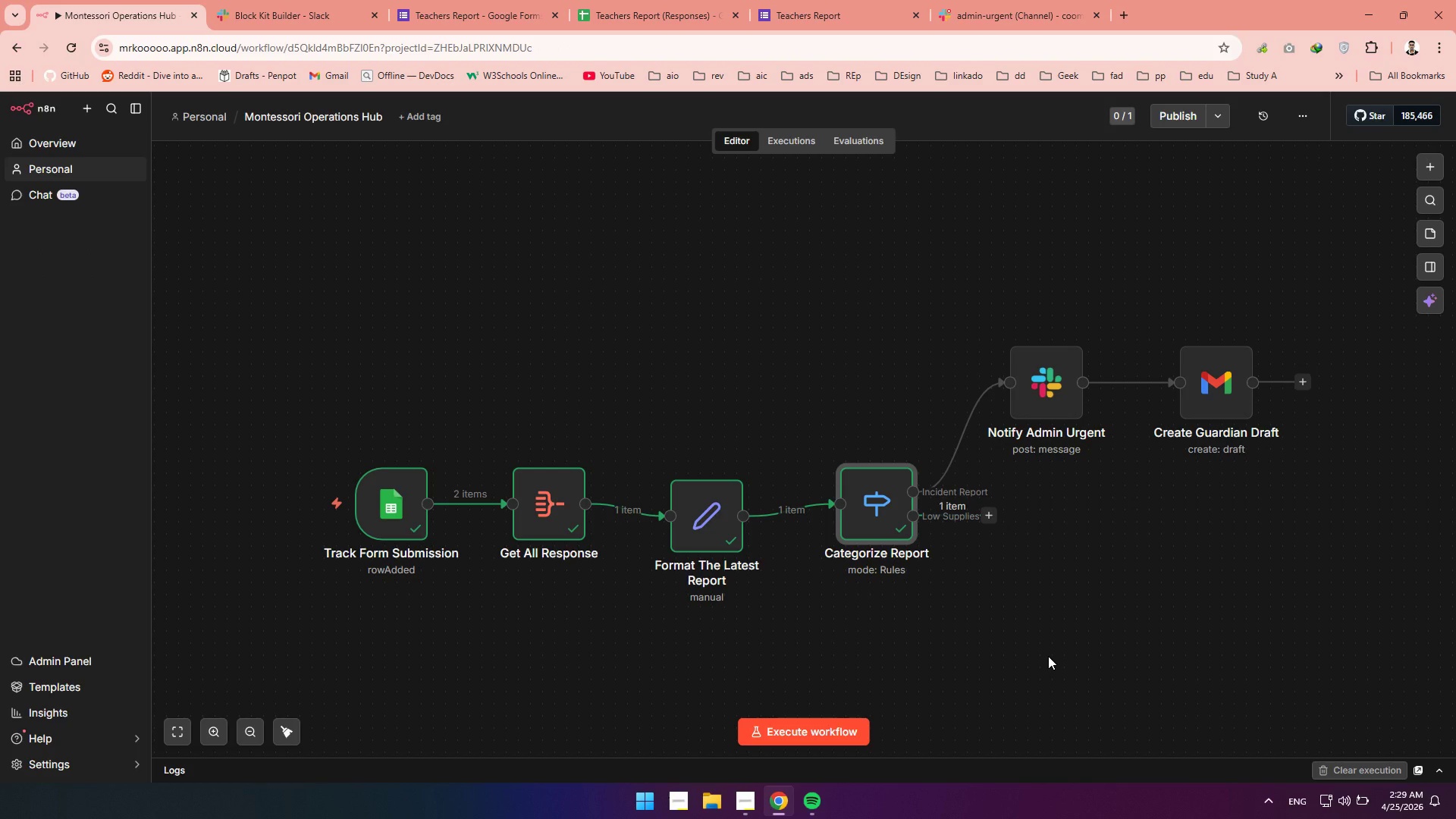 
wait(14.22)
 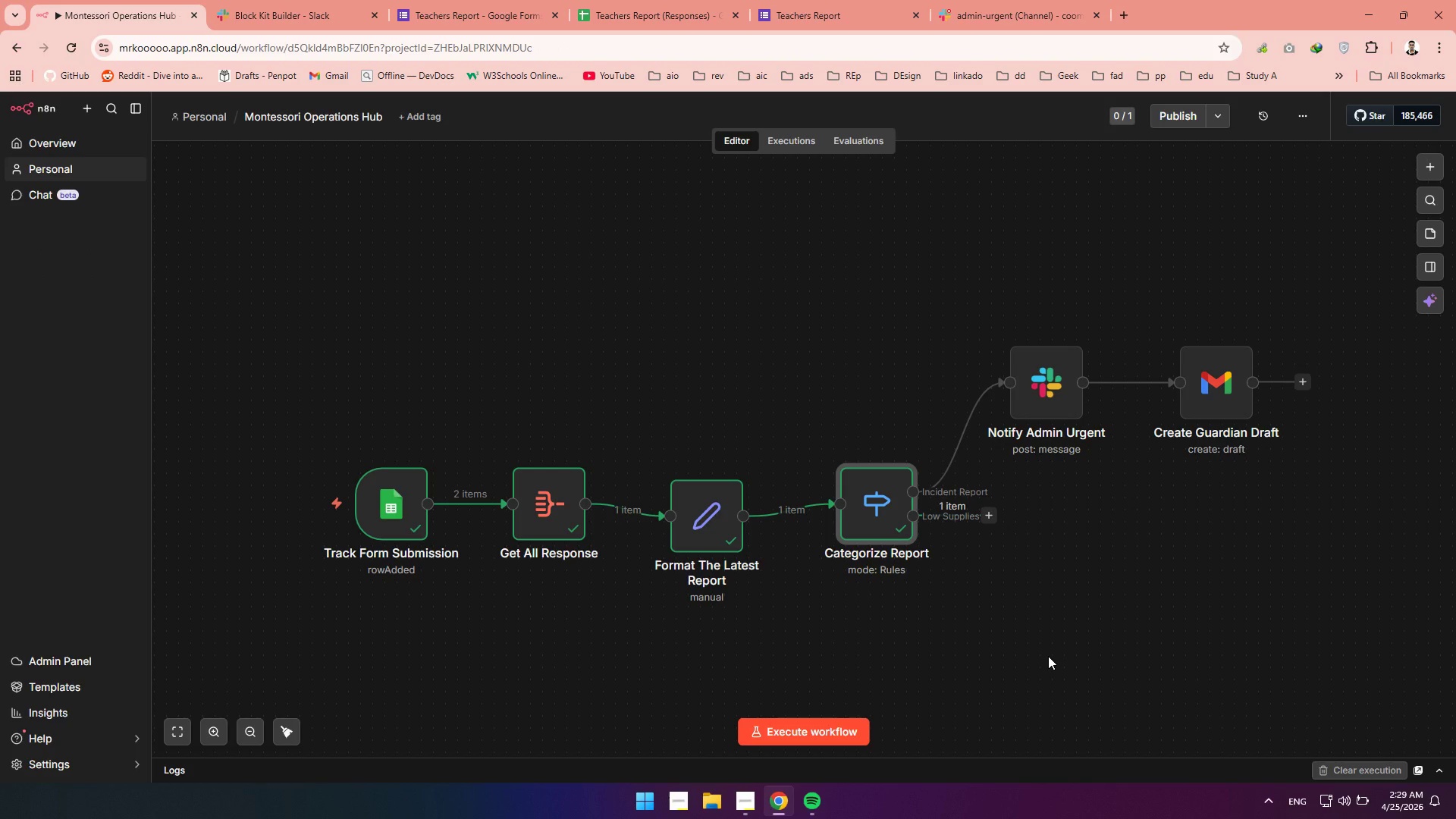 
left_click_drag(start_coordinate=[227, 361], to_coordinate=[768, 651])
 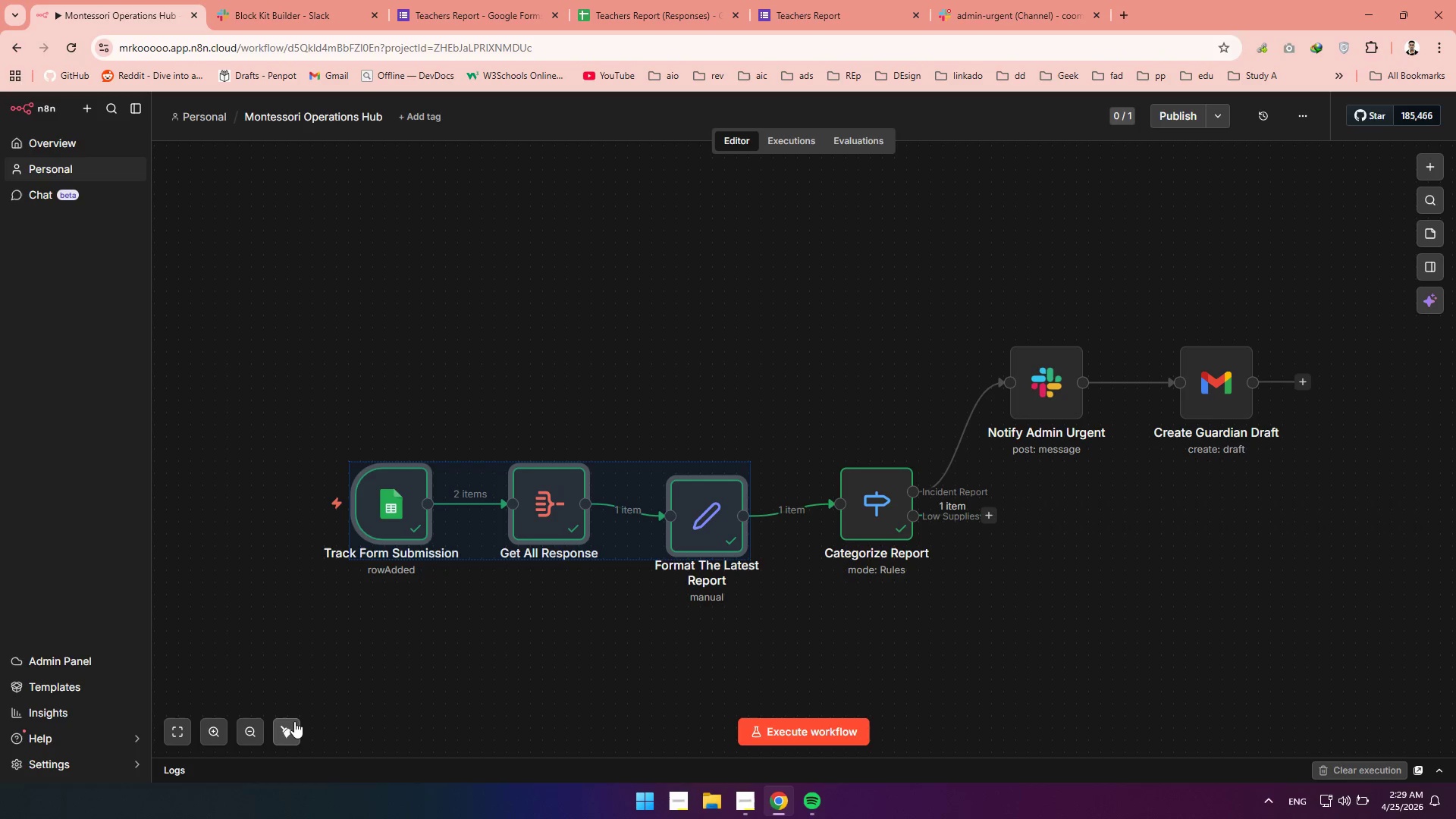 
left_click([294, 721])
 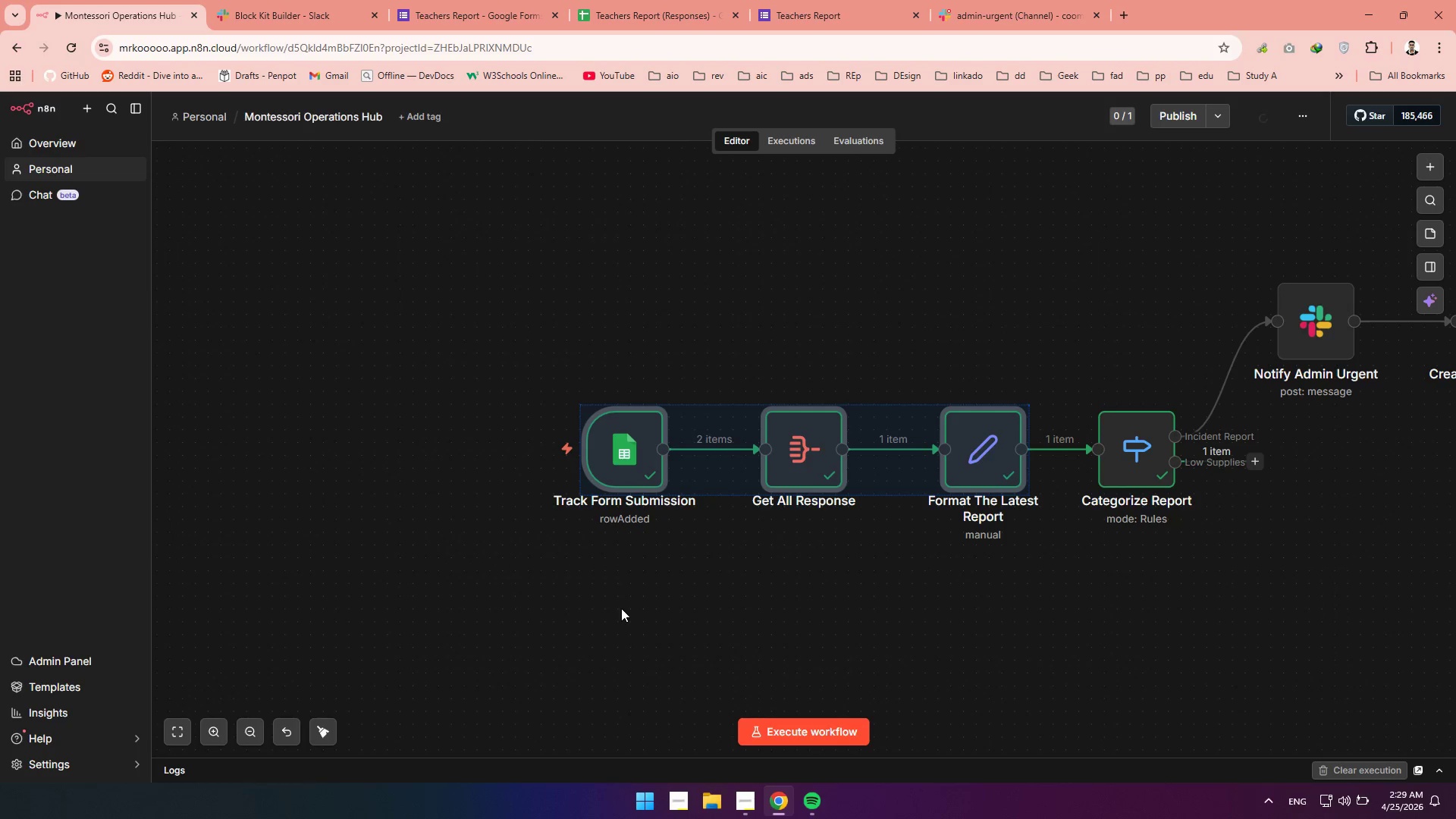 
right_click([621, 608])
 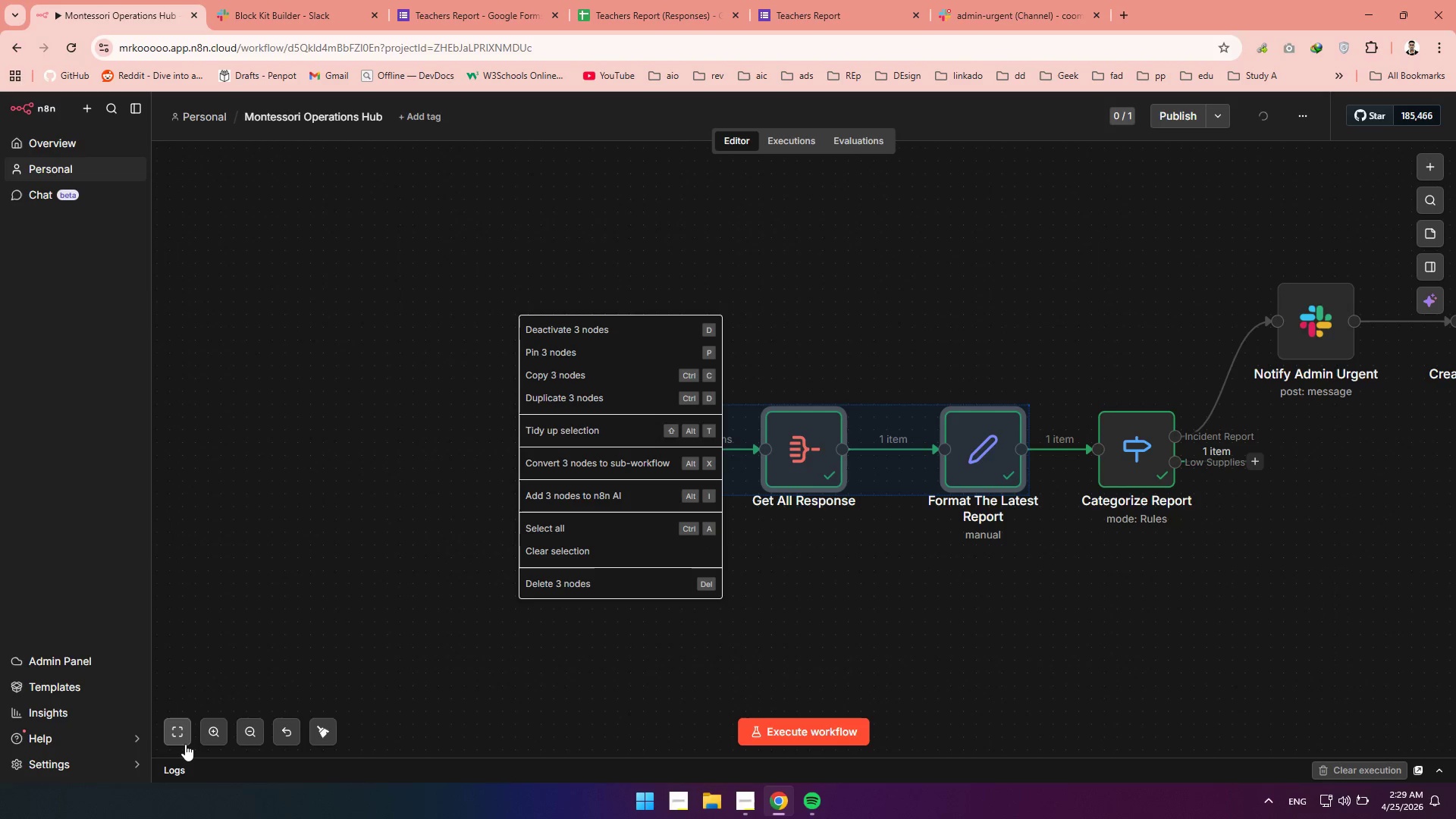 
left_click([185, 744])
 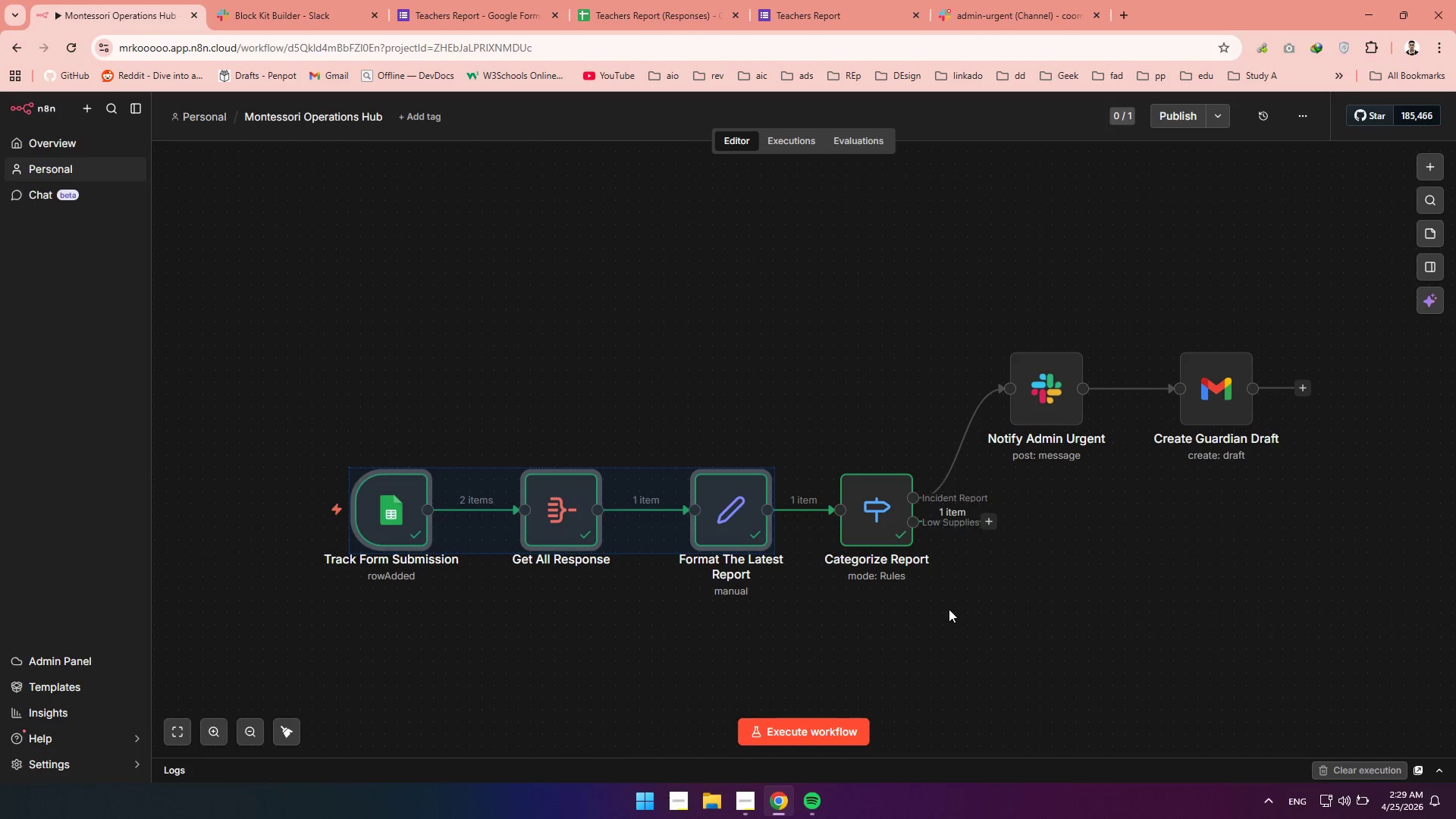 
left_click([1082, 624])
 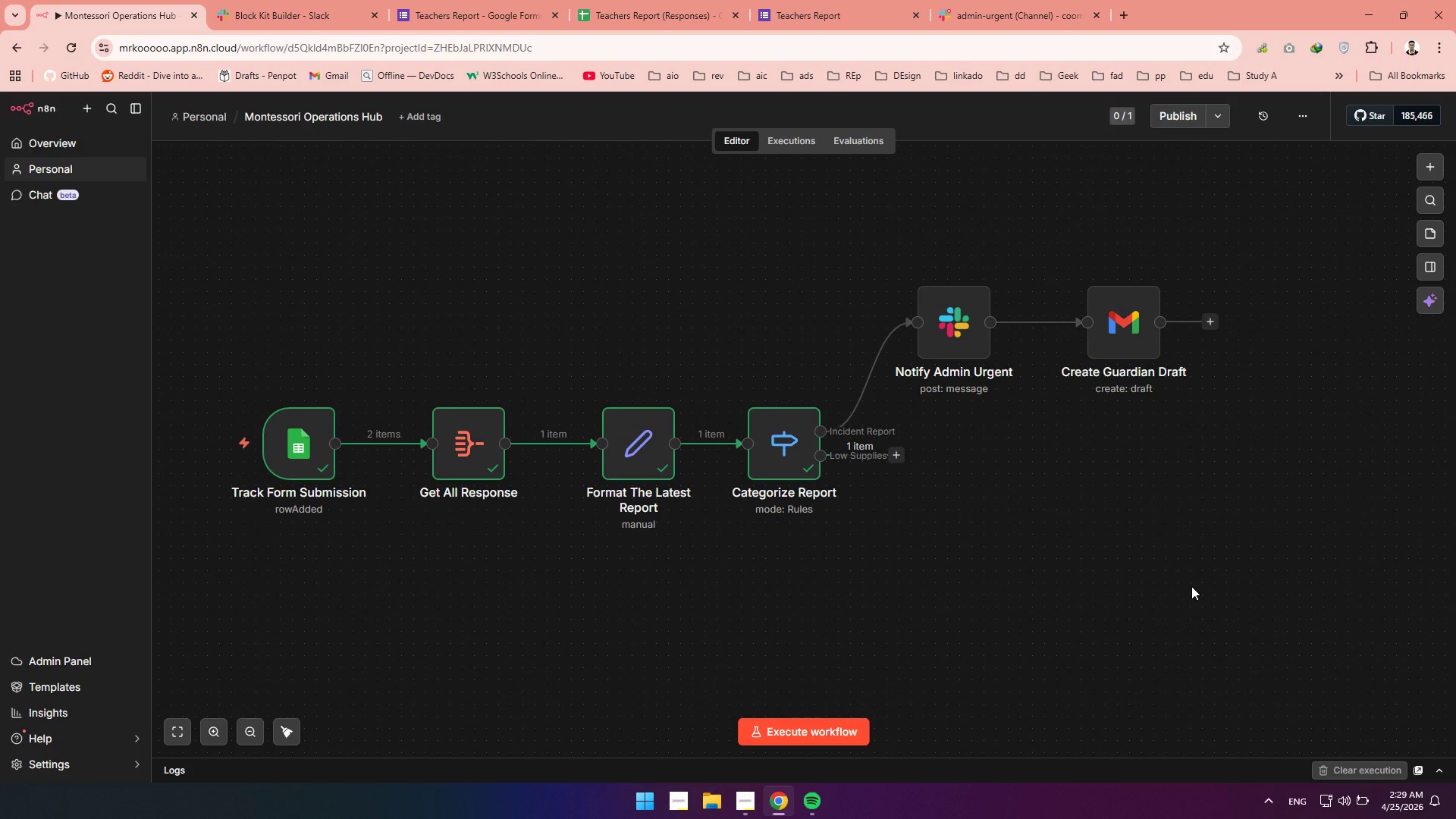 
wait(21.36)
 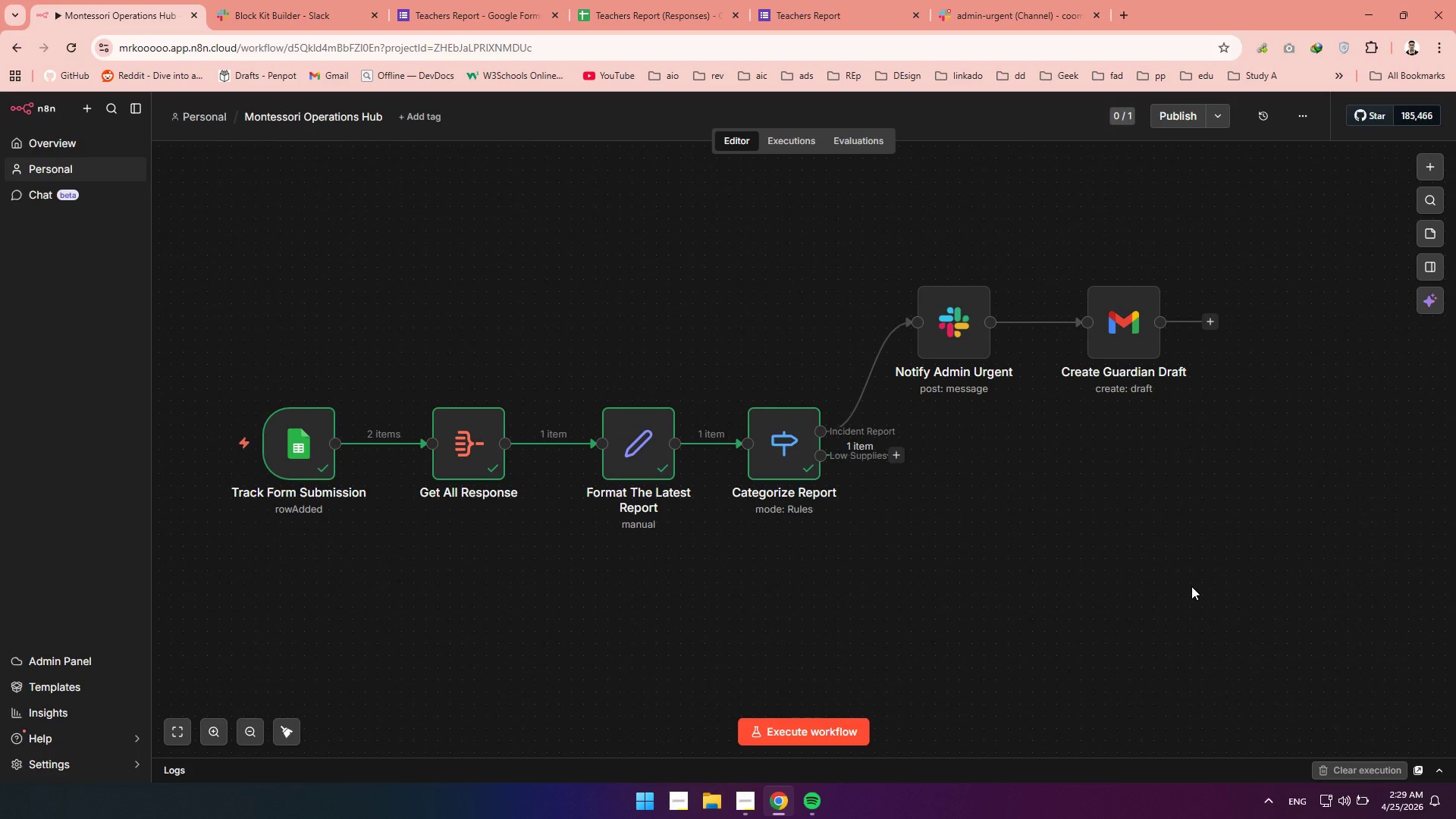 
left_click([754, 794])